 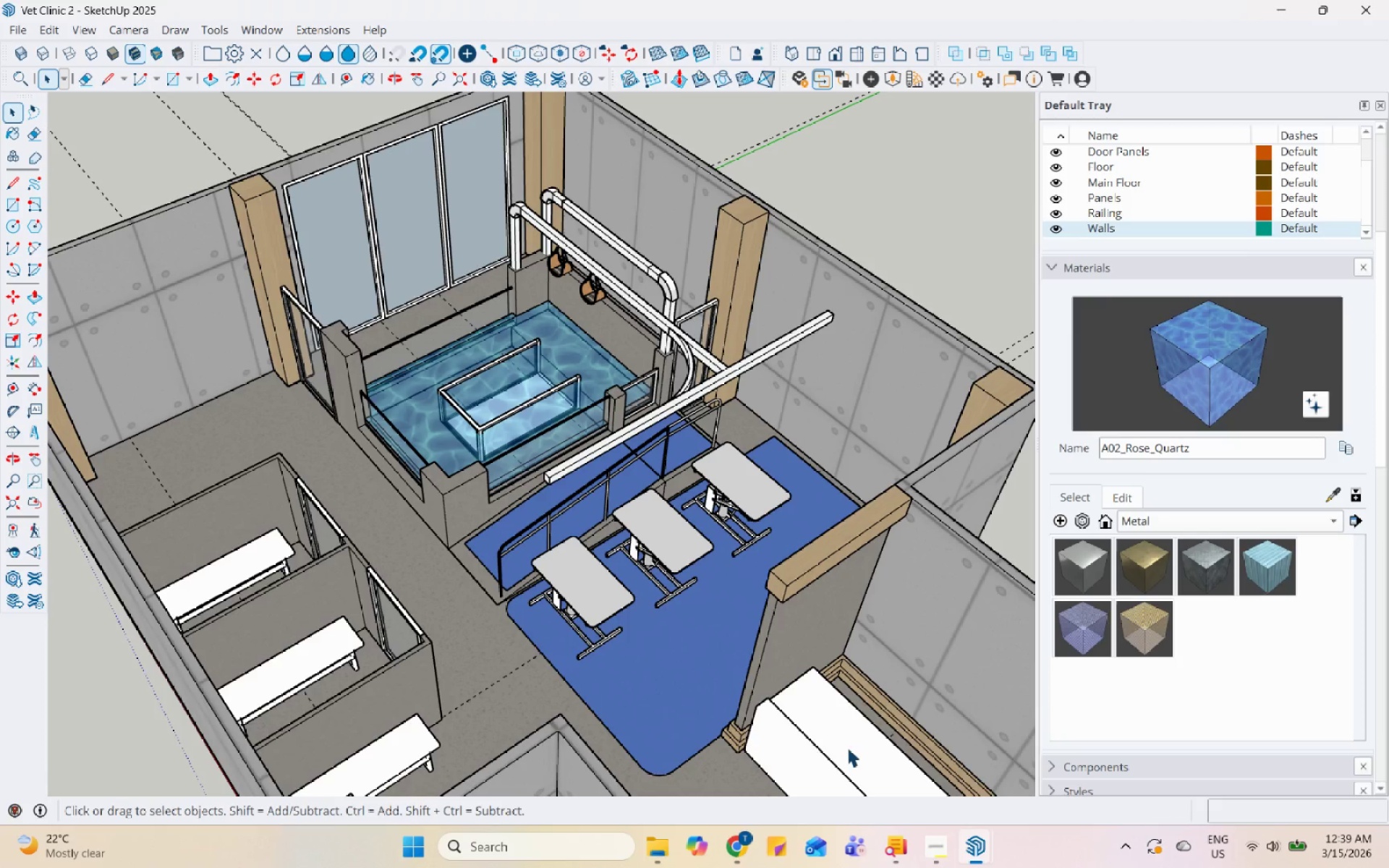 
scroll: coordinate [763, 628], scroll_direction: down, amount: 5.0
 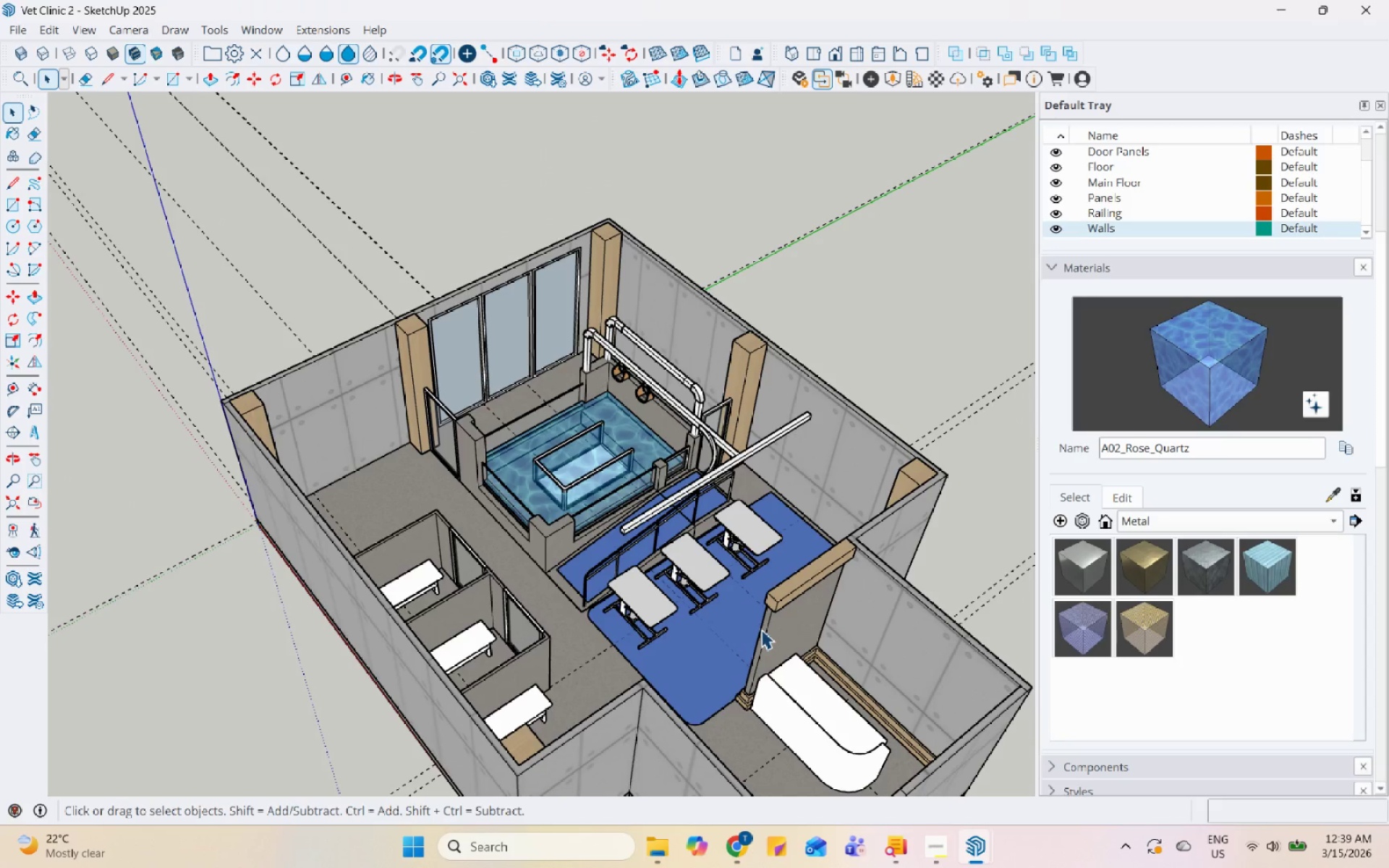 
left_click([765, 632])
 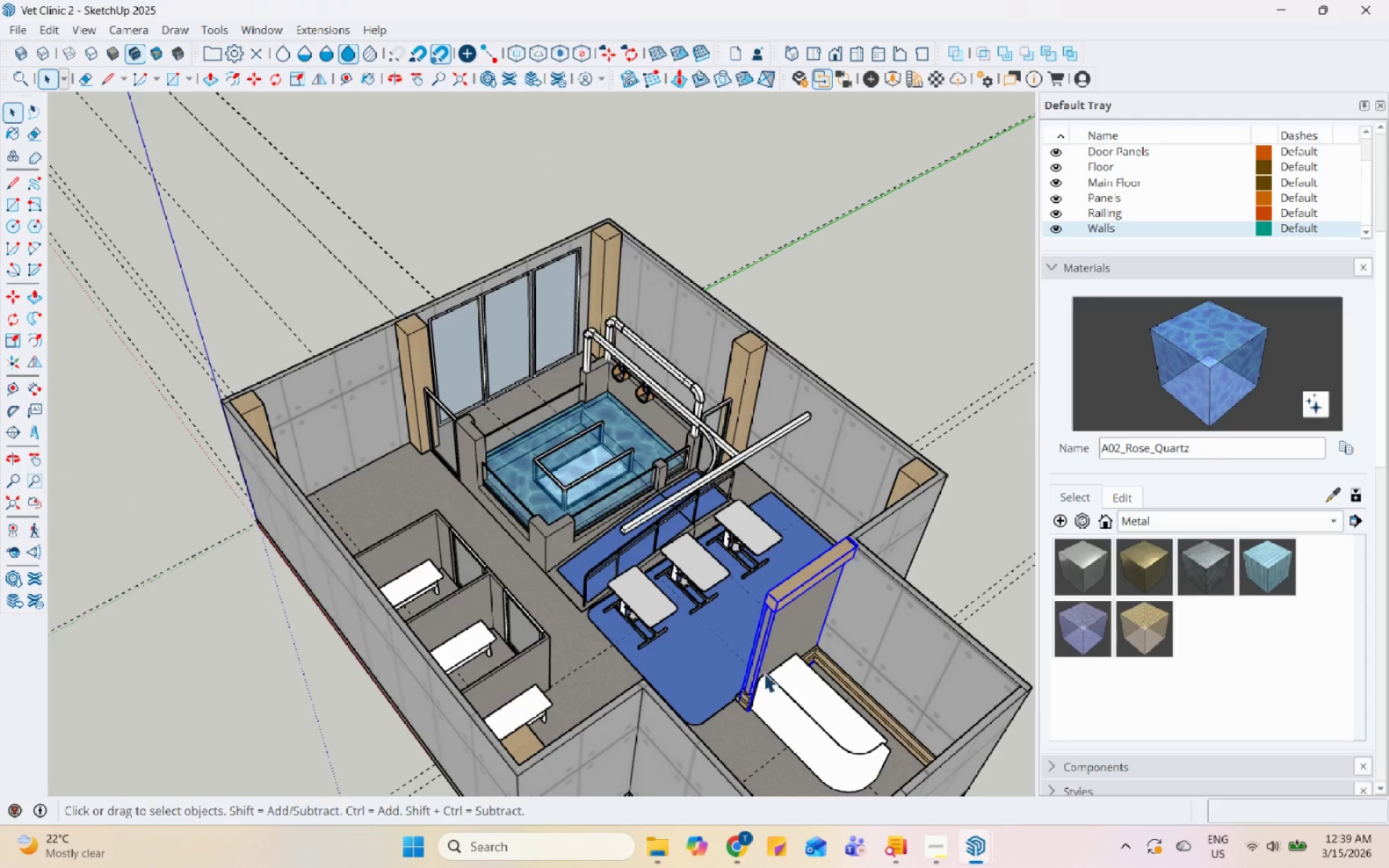 
scroll: coordinate [764, 673], scroll_direction: up, amount: 1.0
 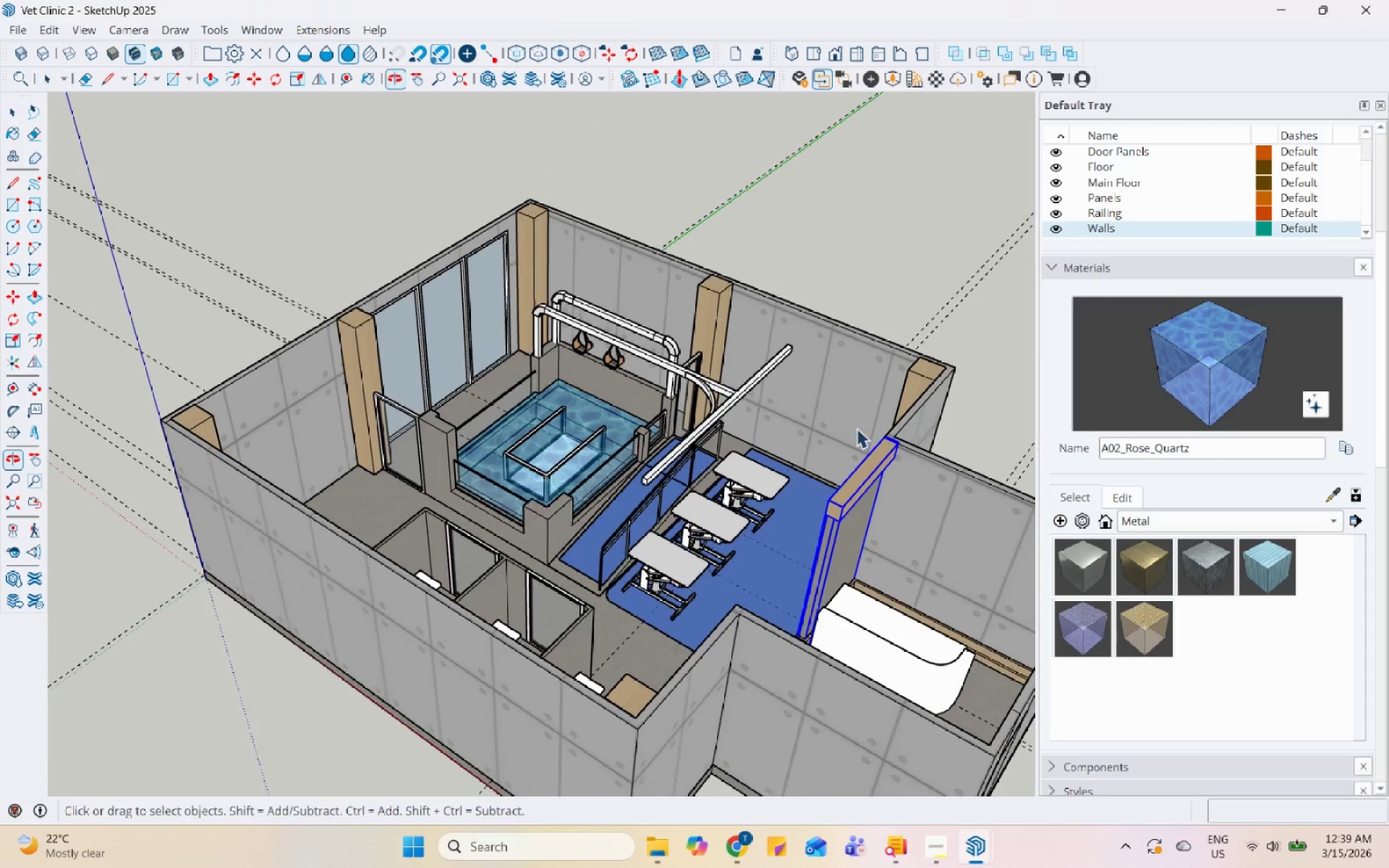 
left_click([852, 401])
 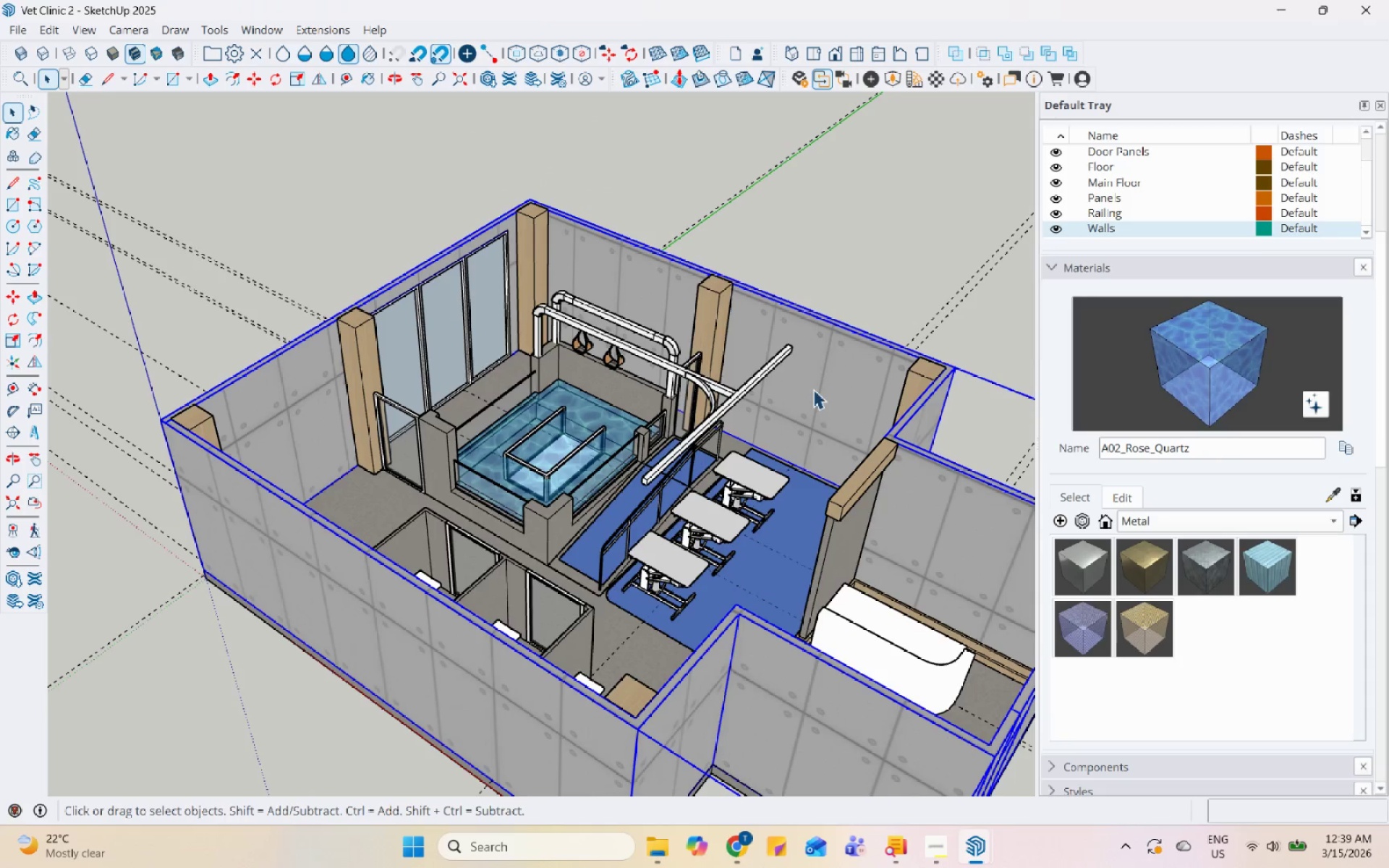 
scroll: coordinate [803, 388], scroll_direction: up, amount: 3.0
 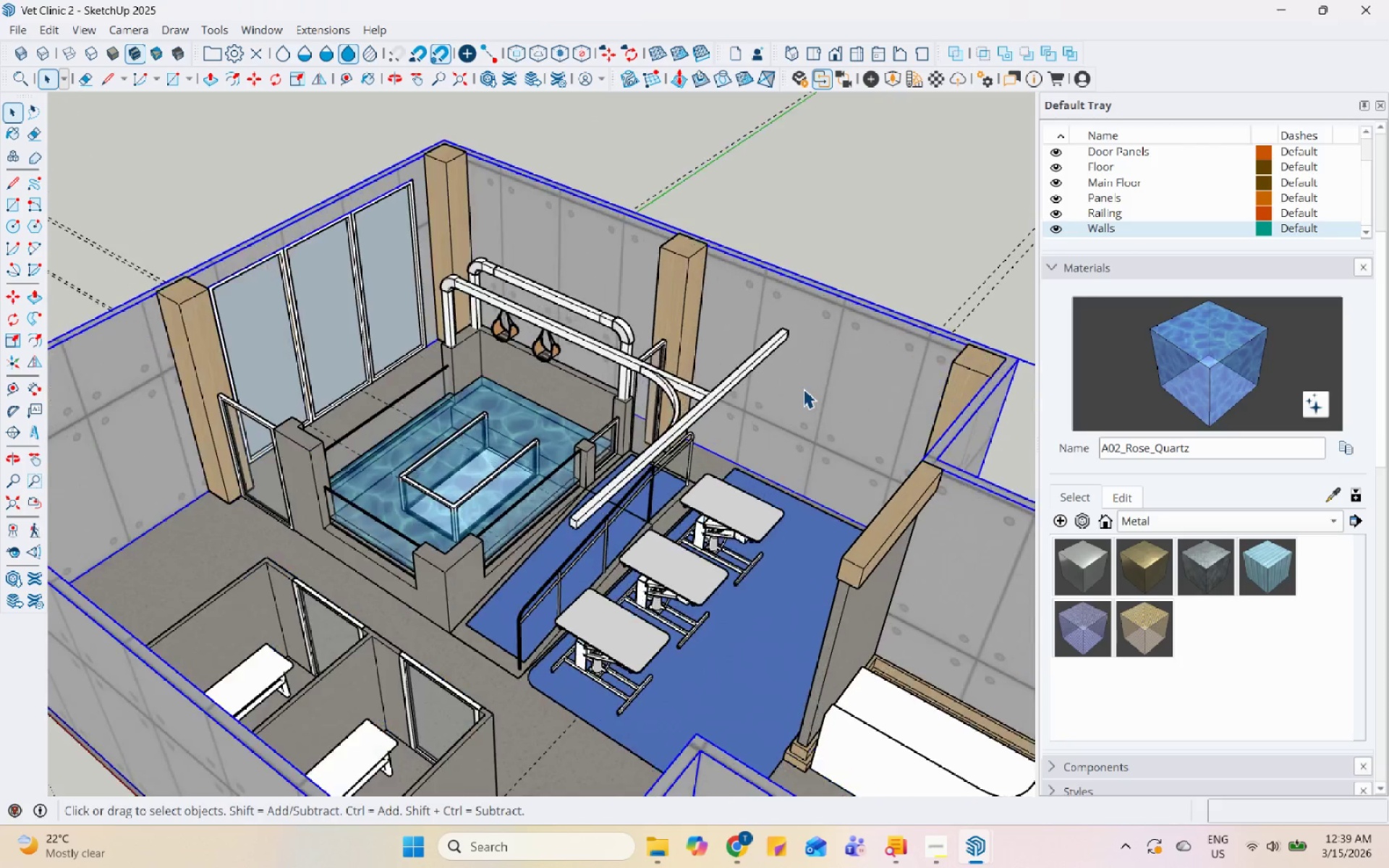 
key(Control+V)
 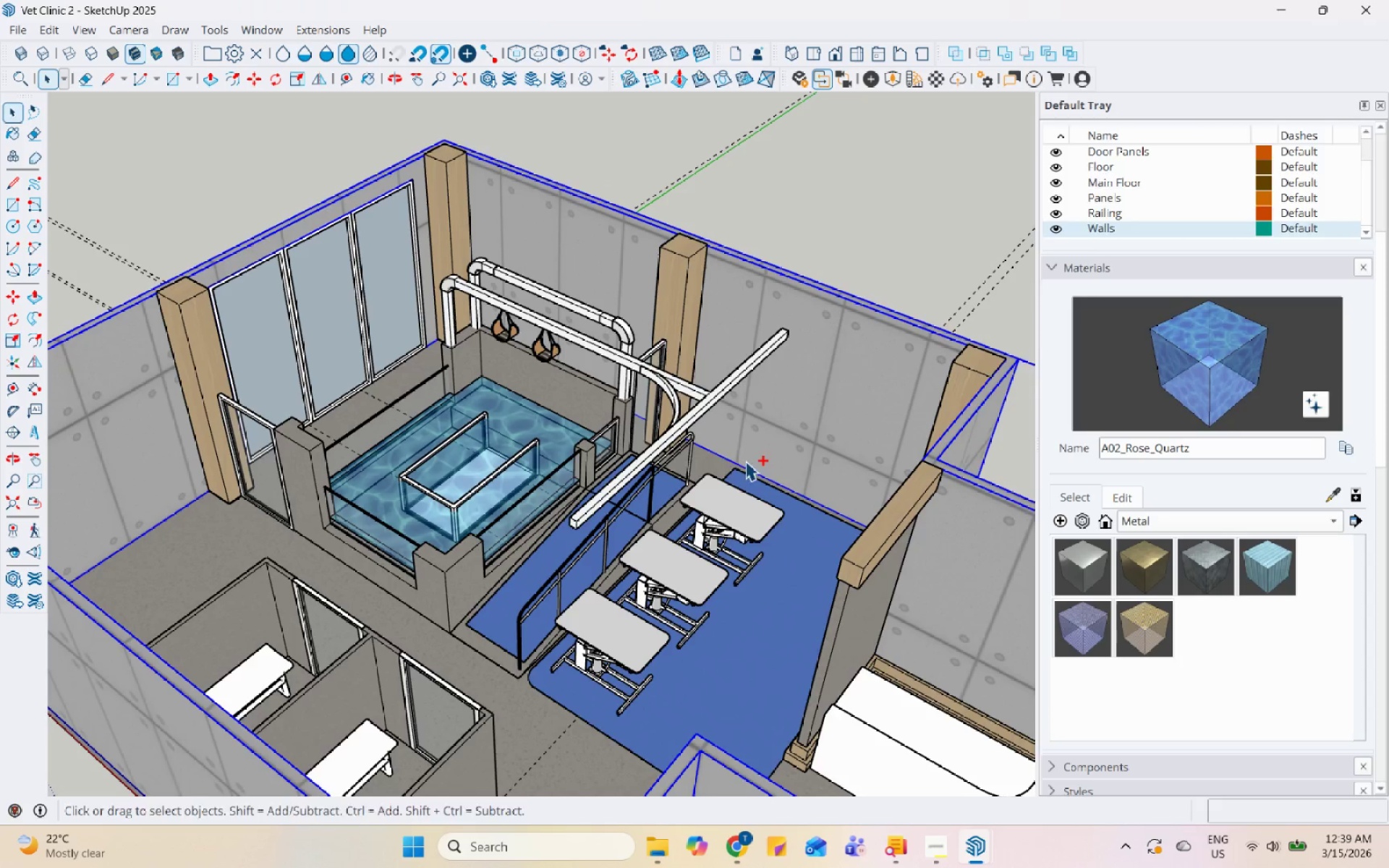 
scroll: coordinate [721, 450], scroll_direction: up, amount: 1.0
 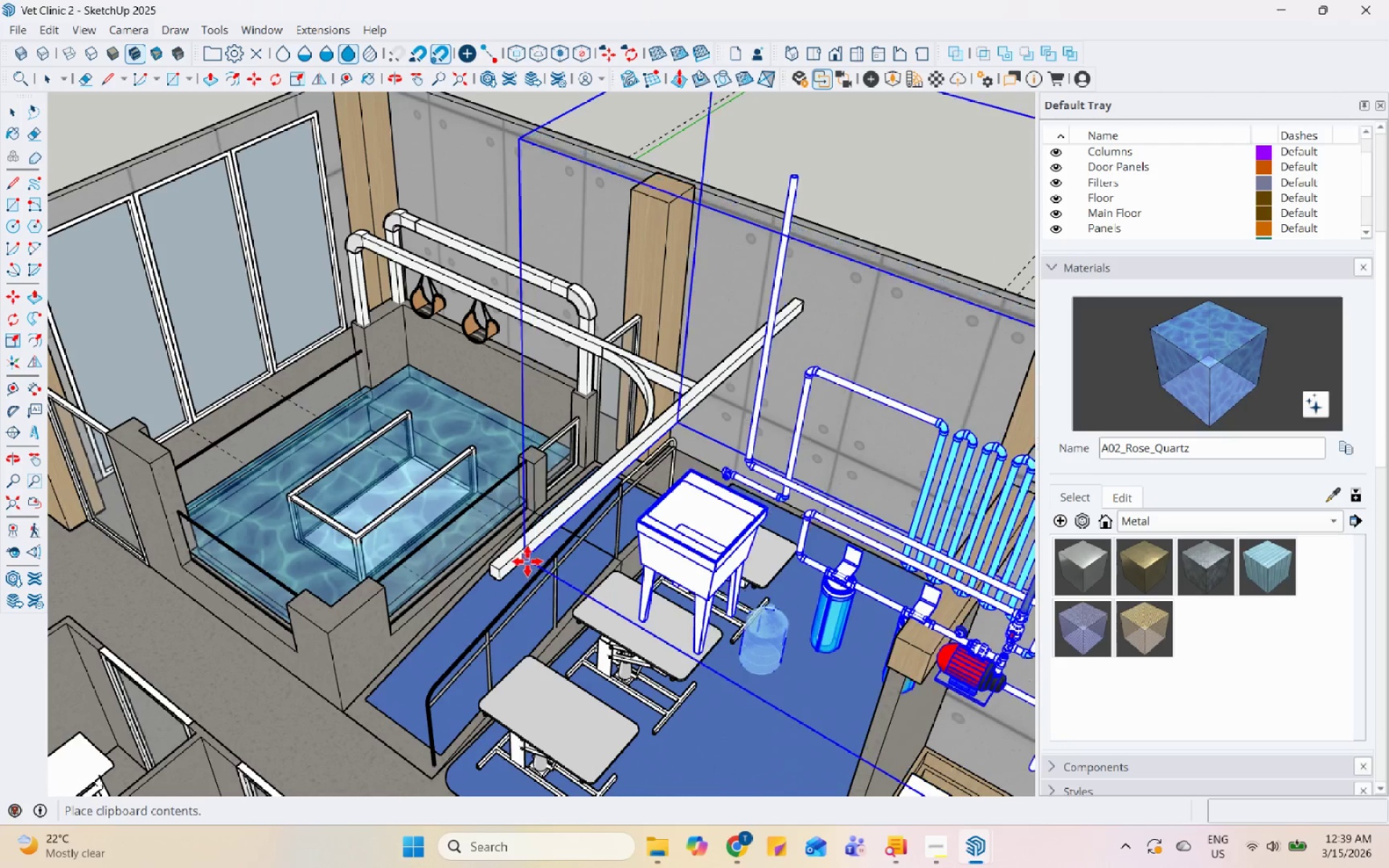 
left_click([527, 561])
 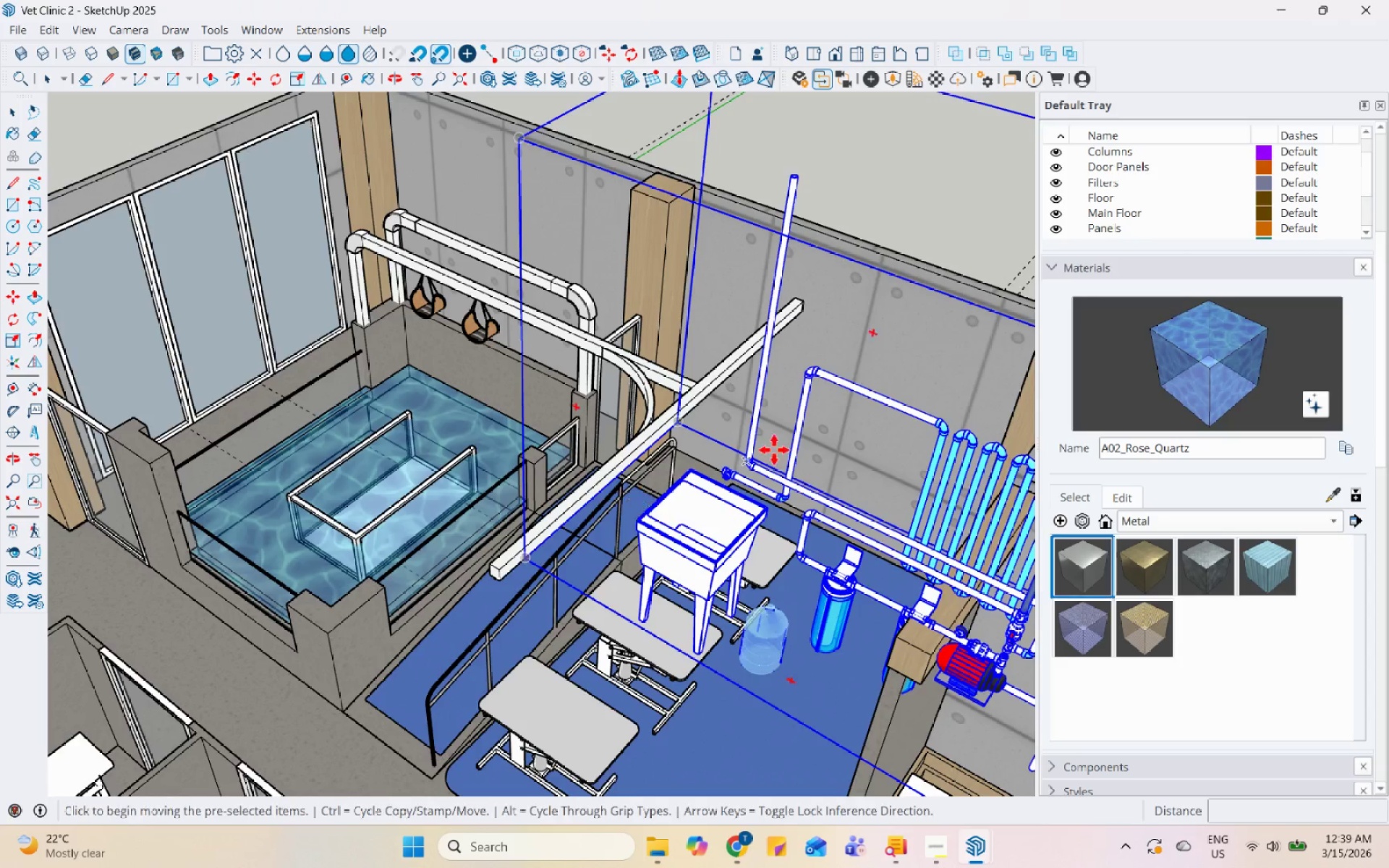 
scroll: coordinate [934, 513], scroll_direction: up, amount: 17.0
 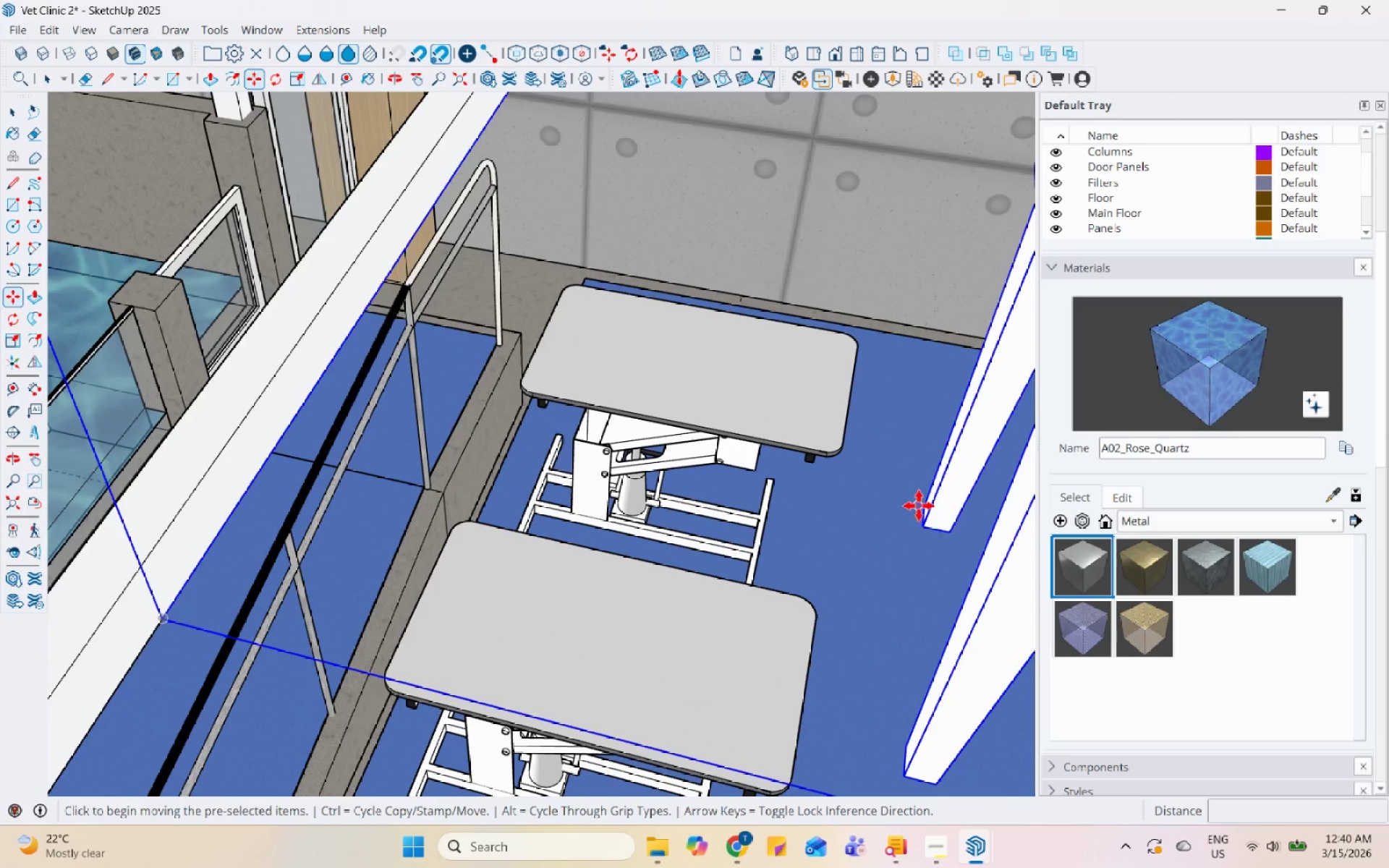 
left_click([922, 507])
 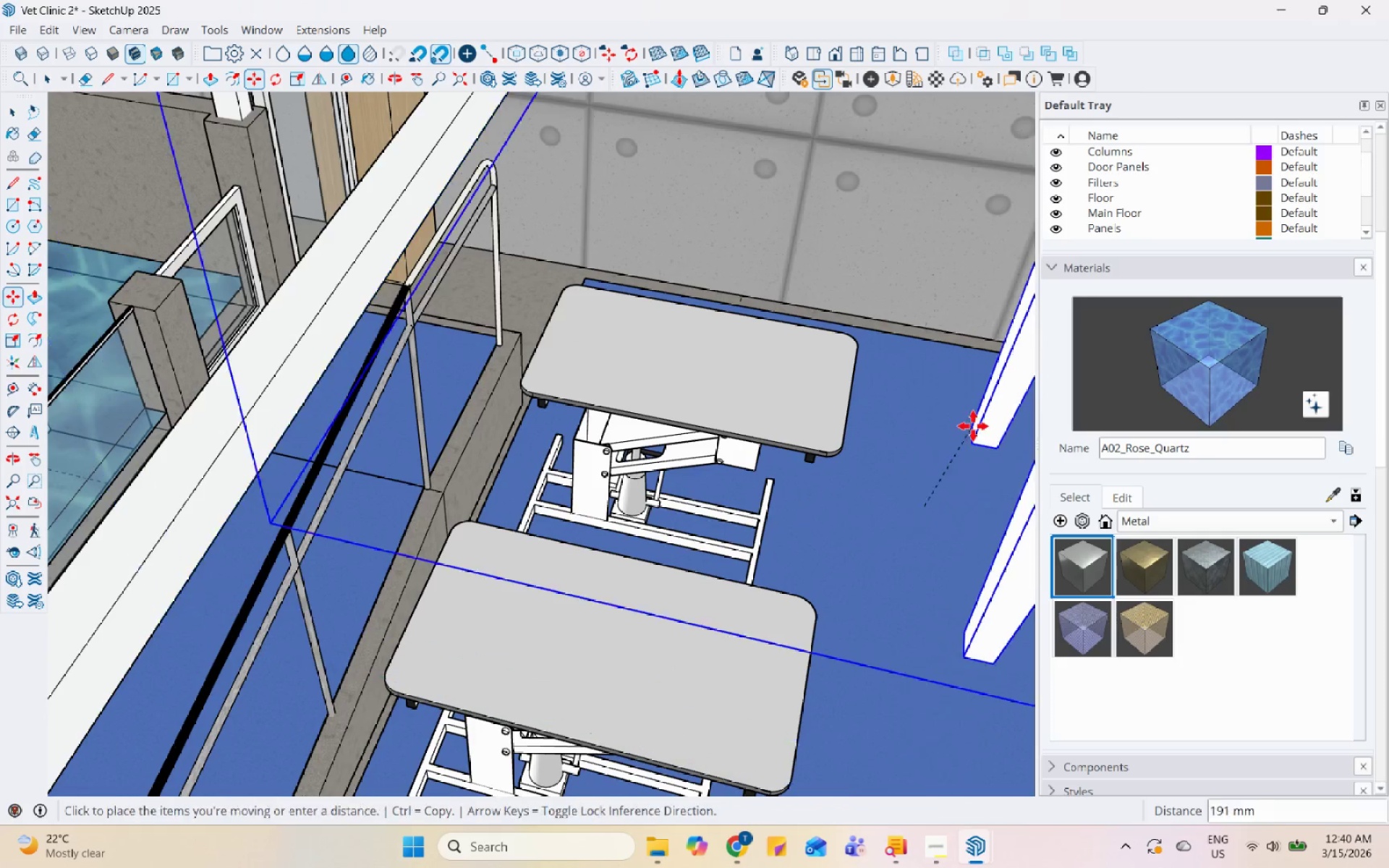 
scroll: coordinate [938, 427], scroll_direction: down, amount: 18.0
 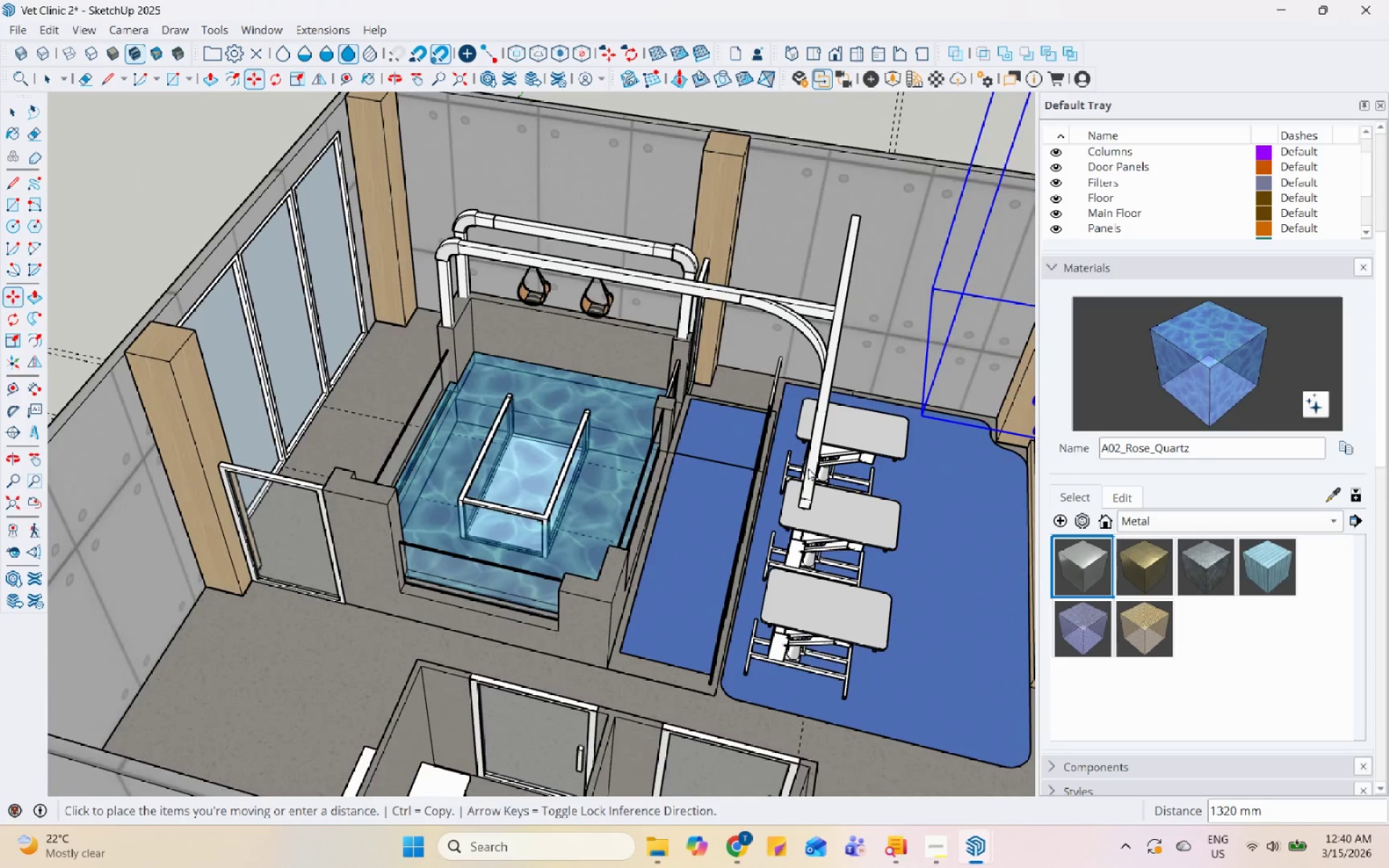 
scroll: coordinate [783, 465], scroll_direction: up, amount: 13.0
 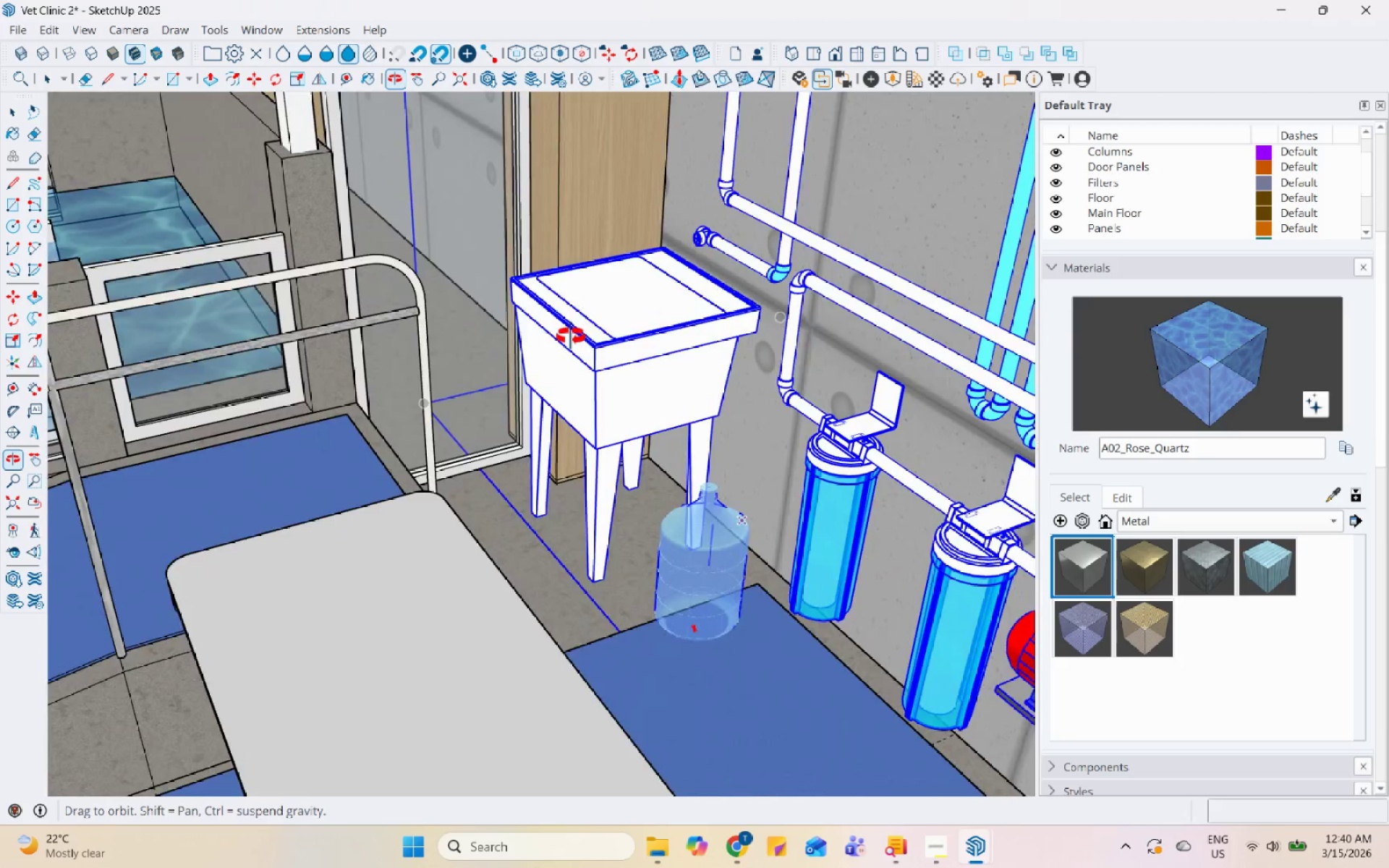 
scroll: coordinate [487, 530], scroll_direction: down, amount: 11.0
 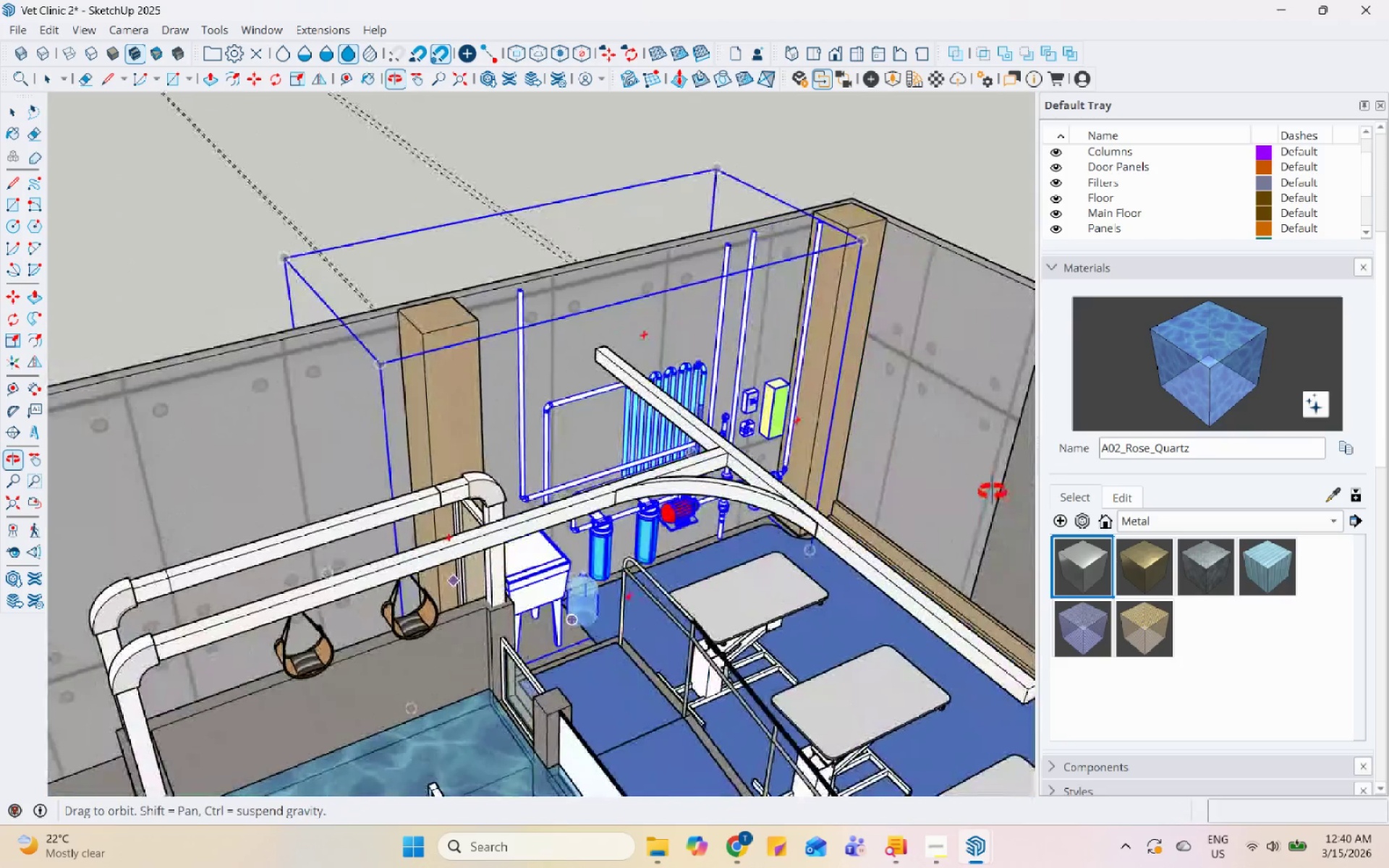 
scroll: coordinate [683, 672], scroll_direction: up, amount: 14.0
 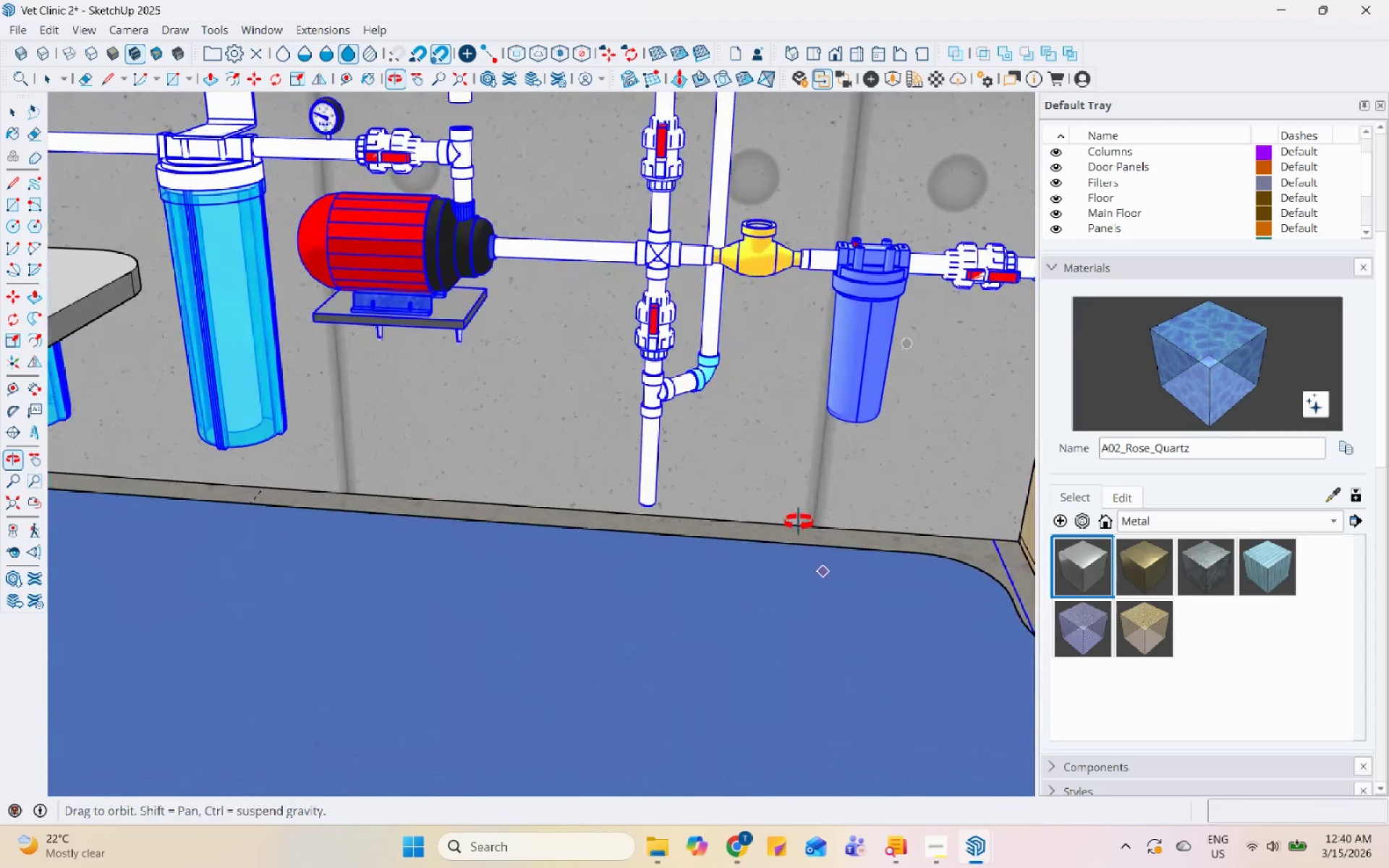 
scroll: coordinate [799, 526], scroll_direction: down, amount: 20.0
 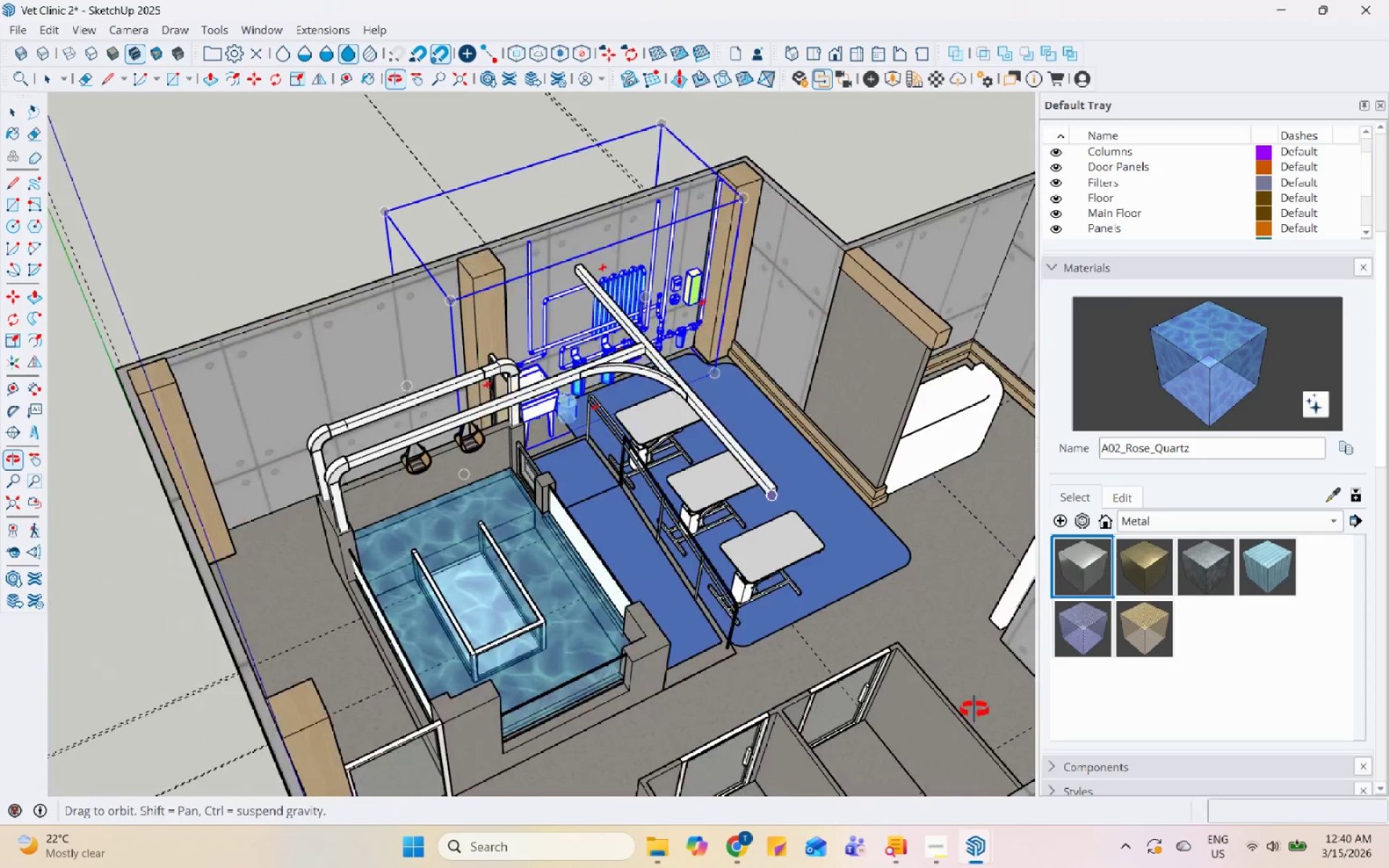 
scroll: coordinate [854, 715], scroll_direction: up, amount: 23.0
 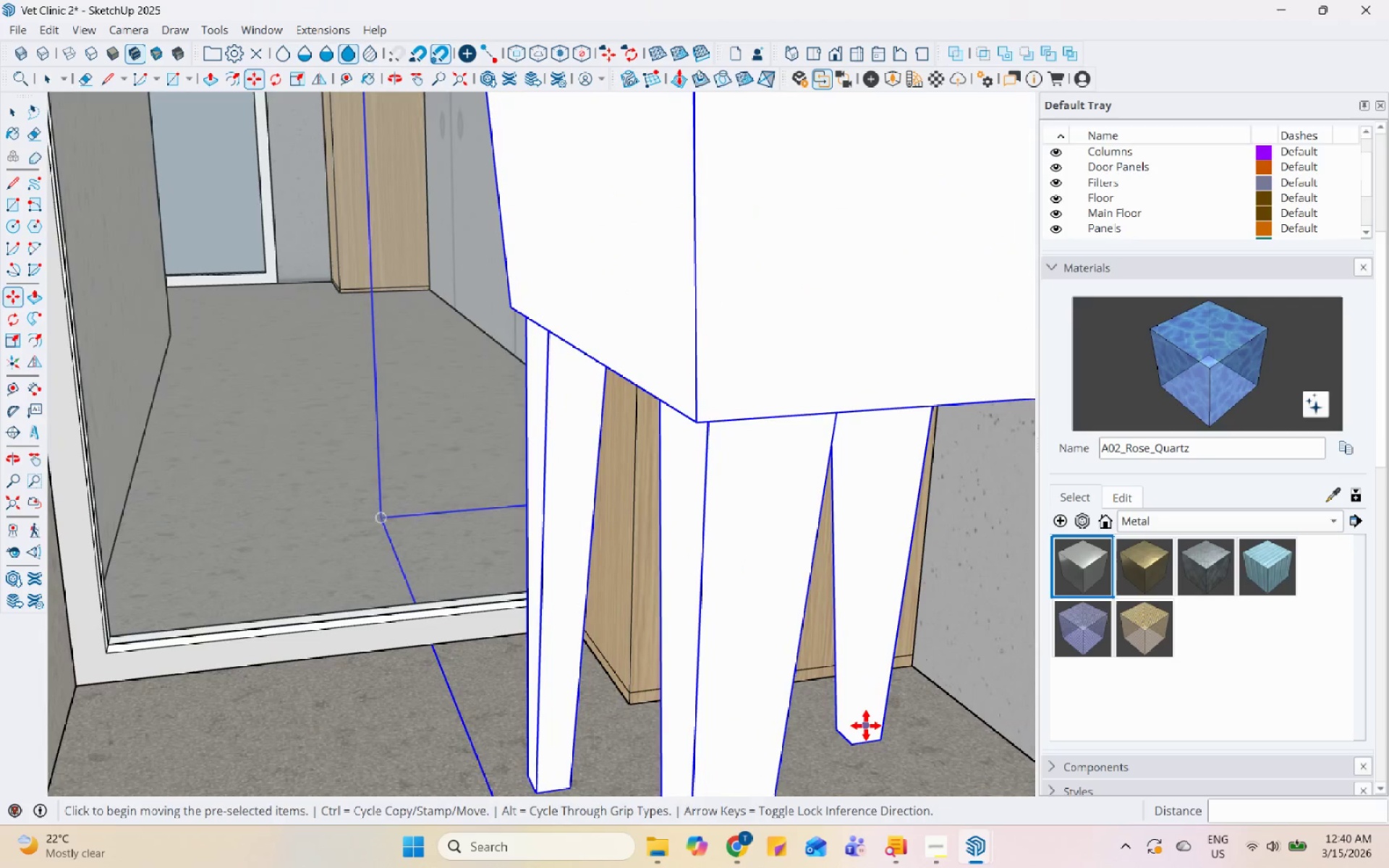 
left_click([866, 726])
 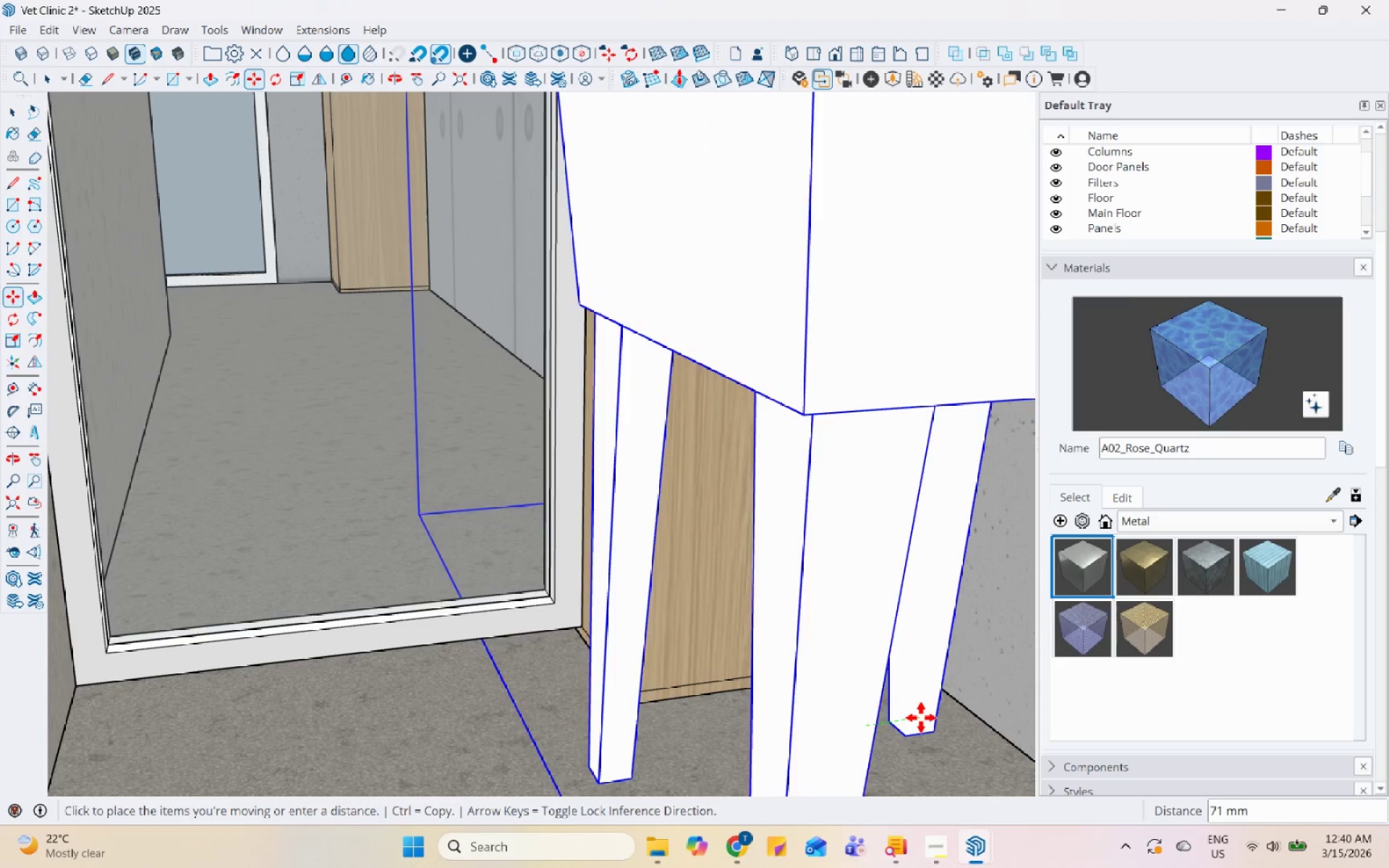 
left_click([928, 718])
 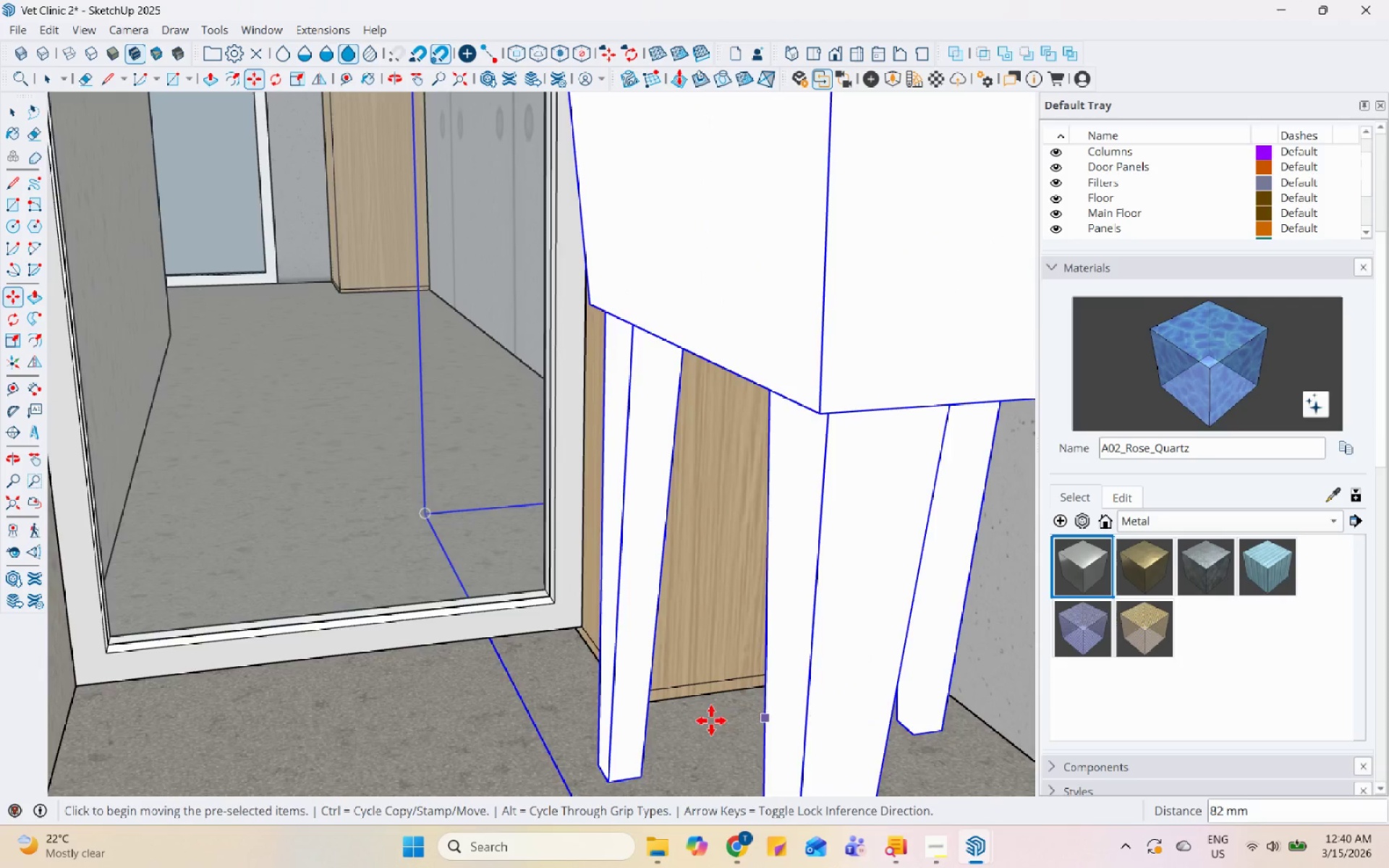 
scroll: coordinate [643, 733], scroll_direction: down, amount: 12.0
 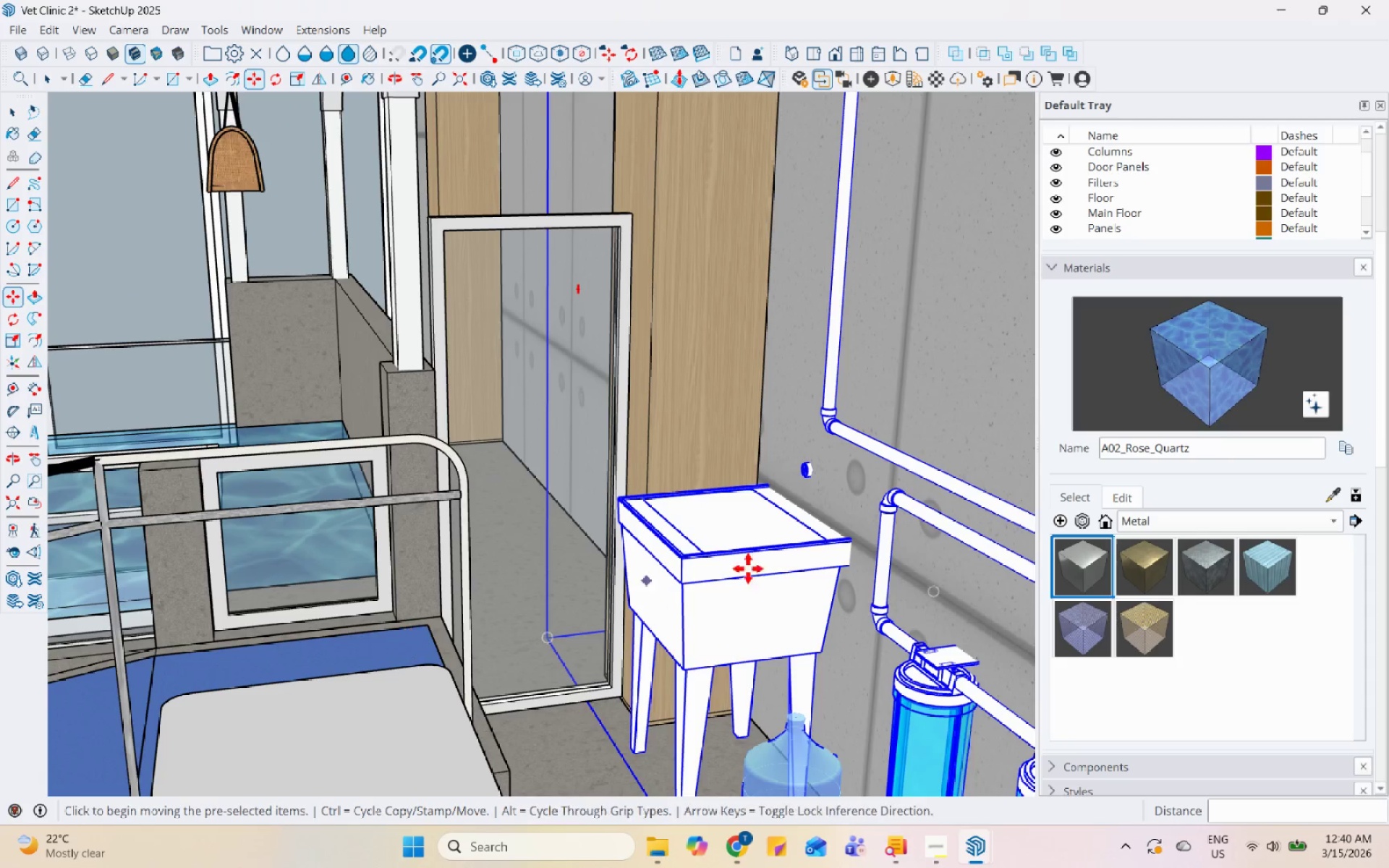 
left_click([776, 574])
 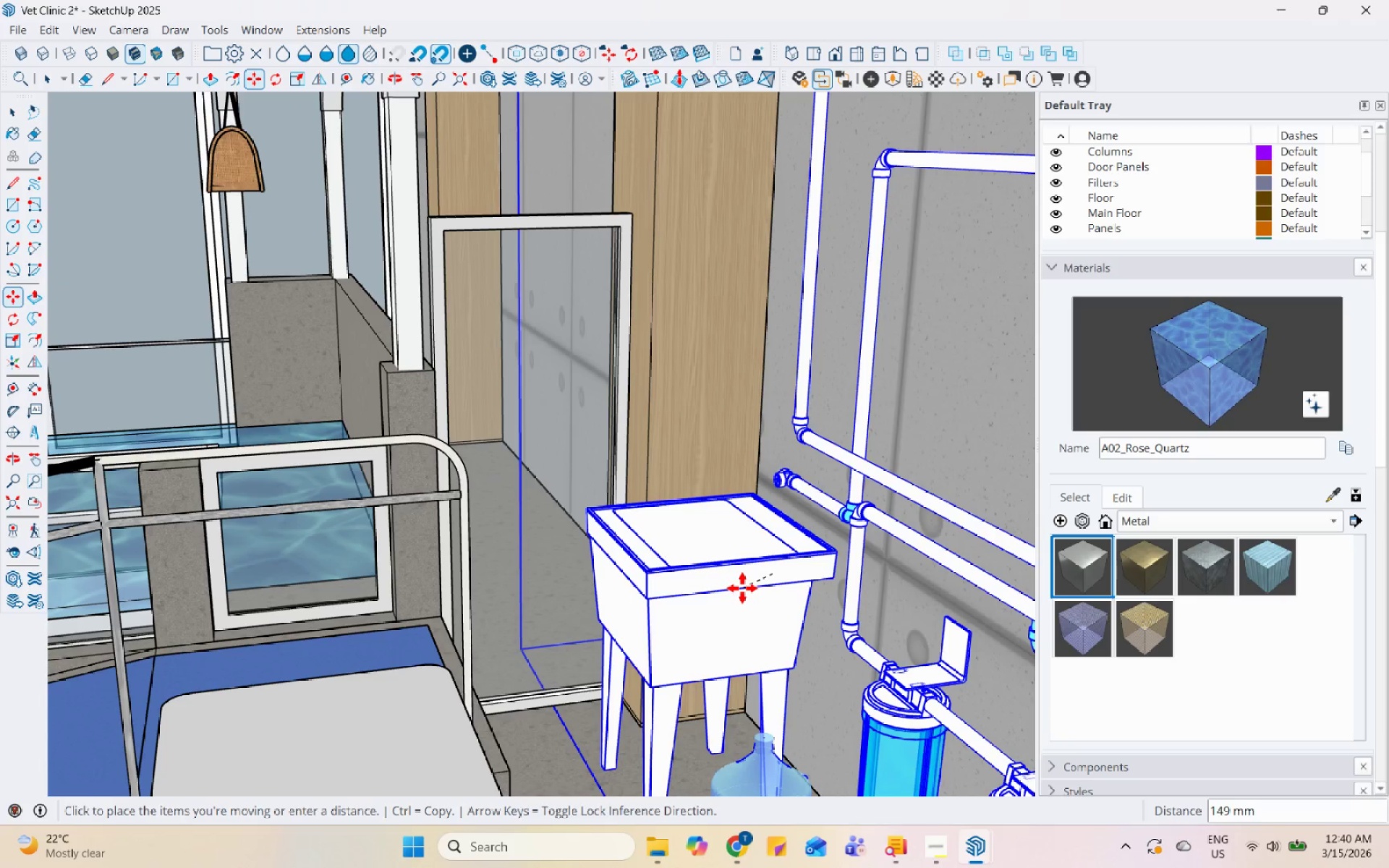 
left_click([956, 588])
 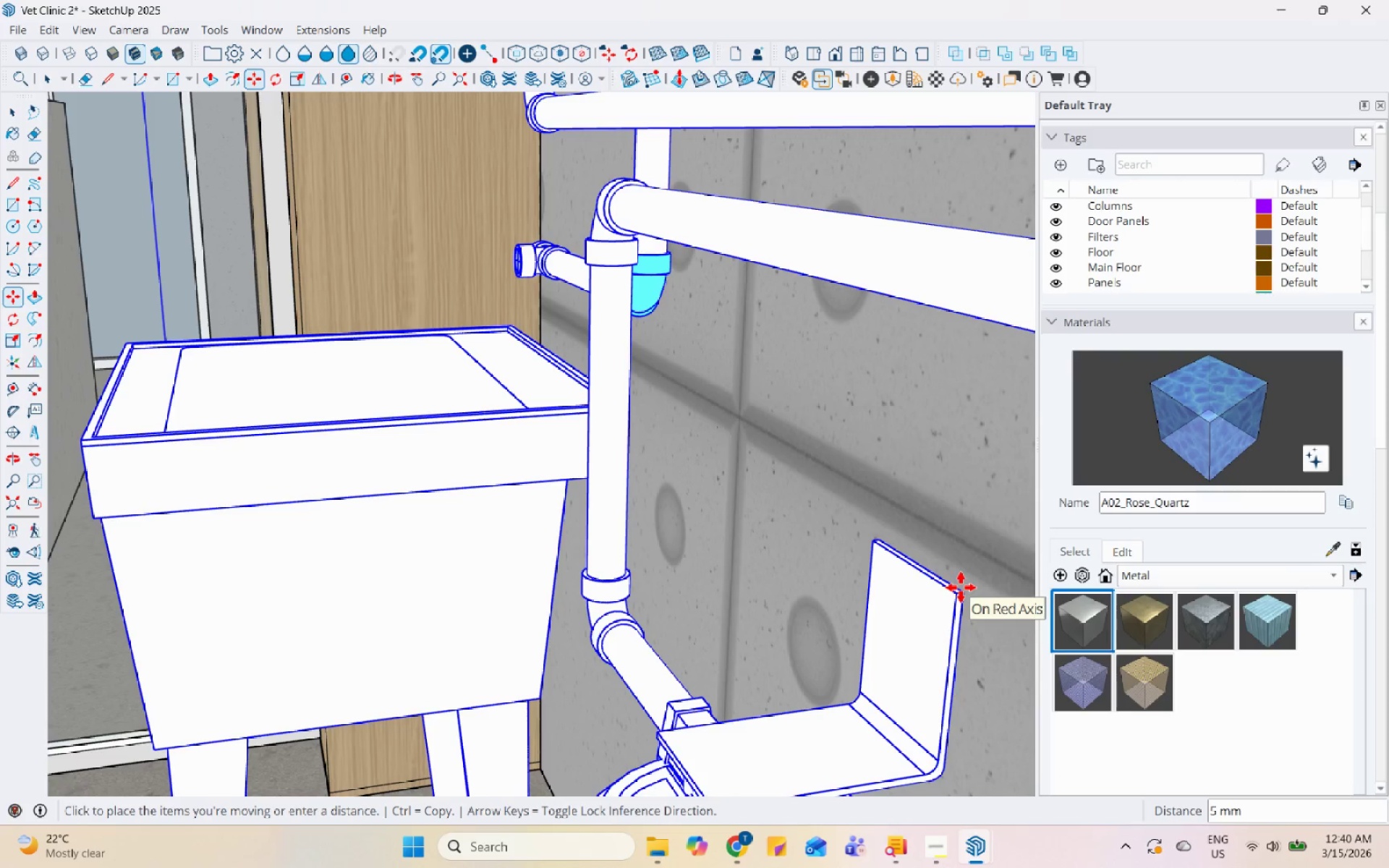 
scroll: coordinate [973, 585], scroll_direction: up, amount: 14.0
 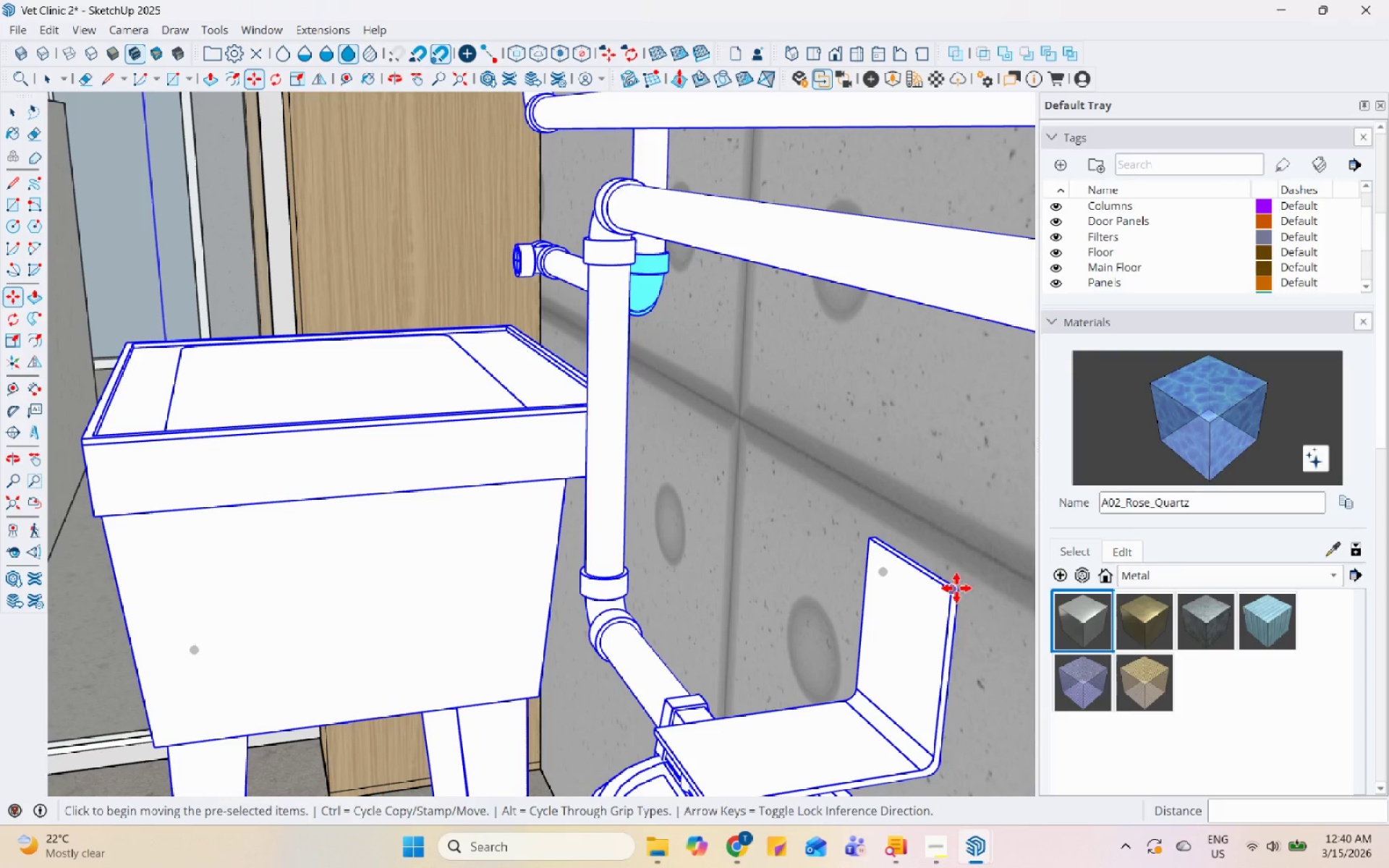 
key(Space)
 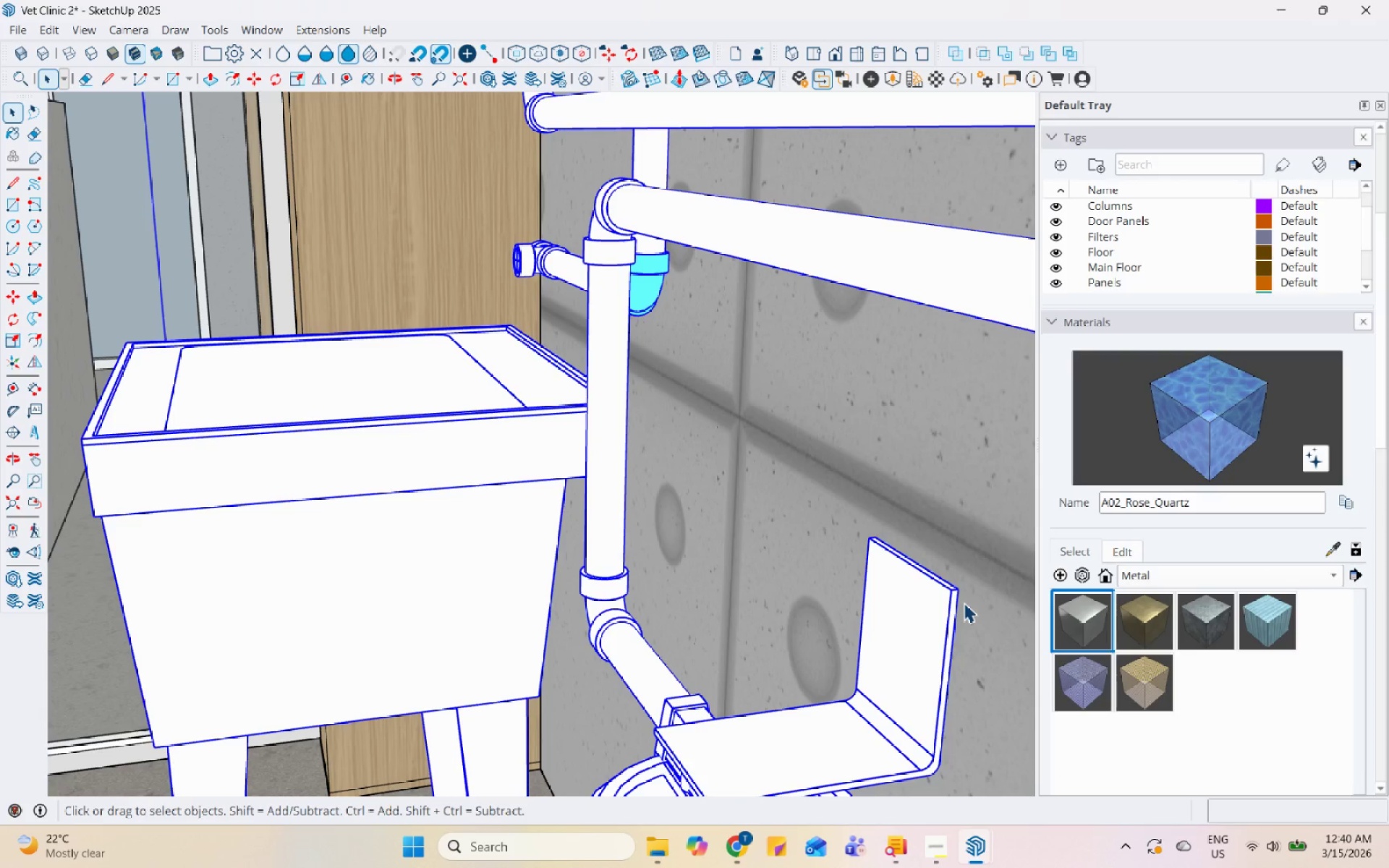 
key(M)
 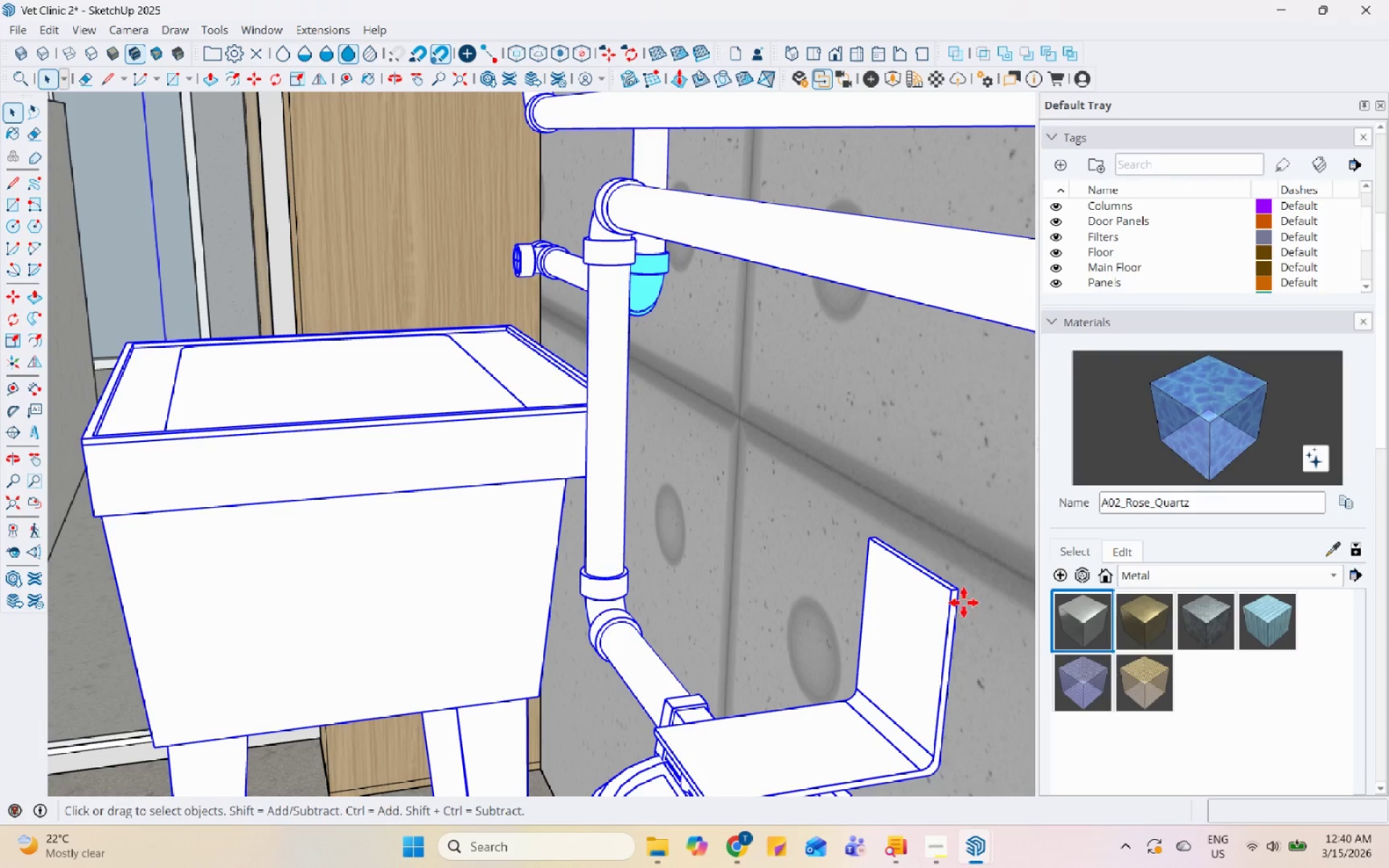 
scroll: coordinate [964, 603], scroll_direction: up, amount: 5.0
 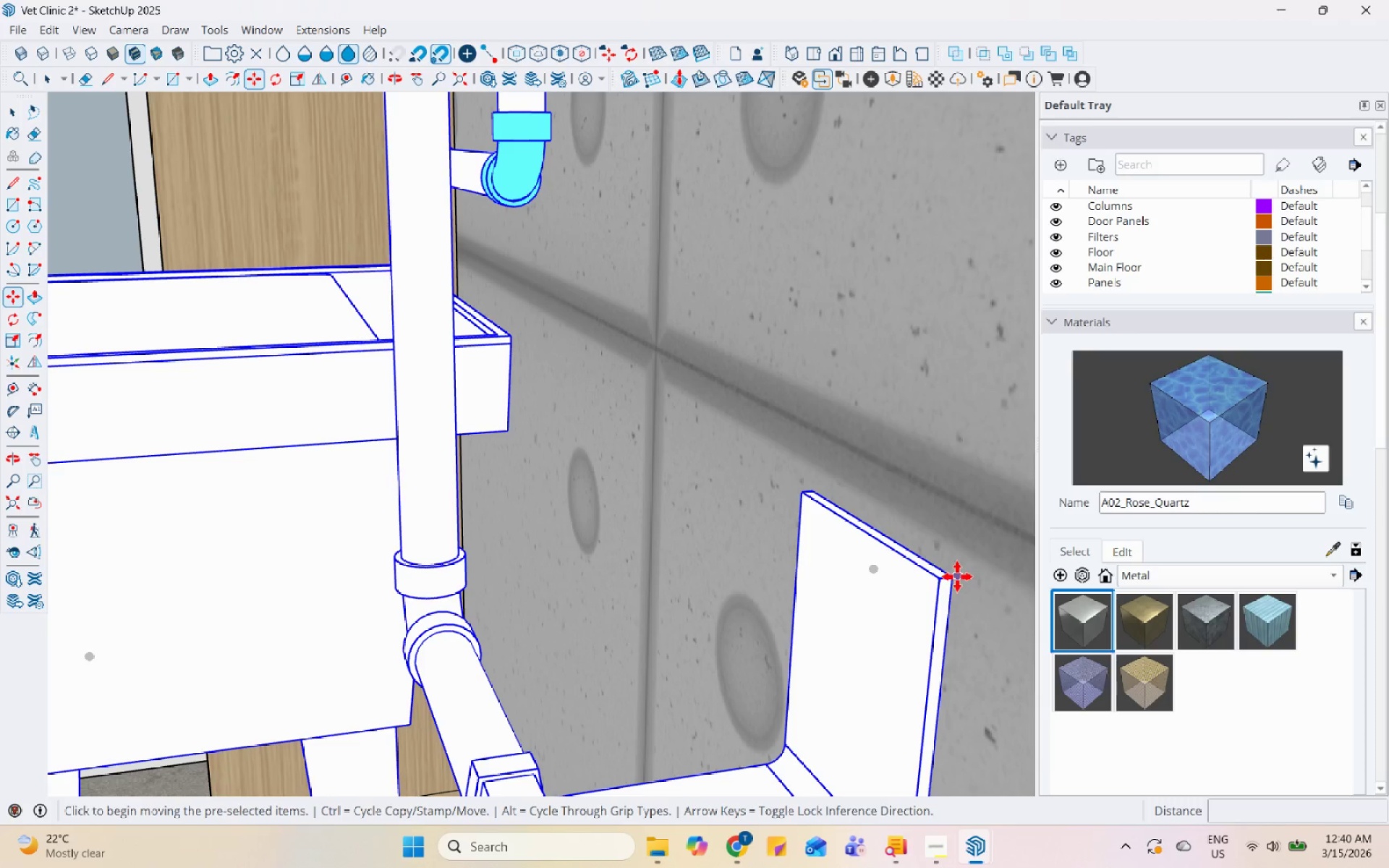 
left_click([954, 576])
 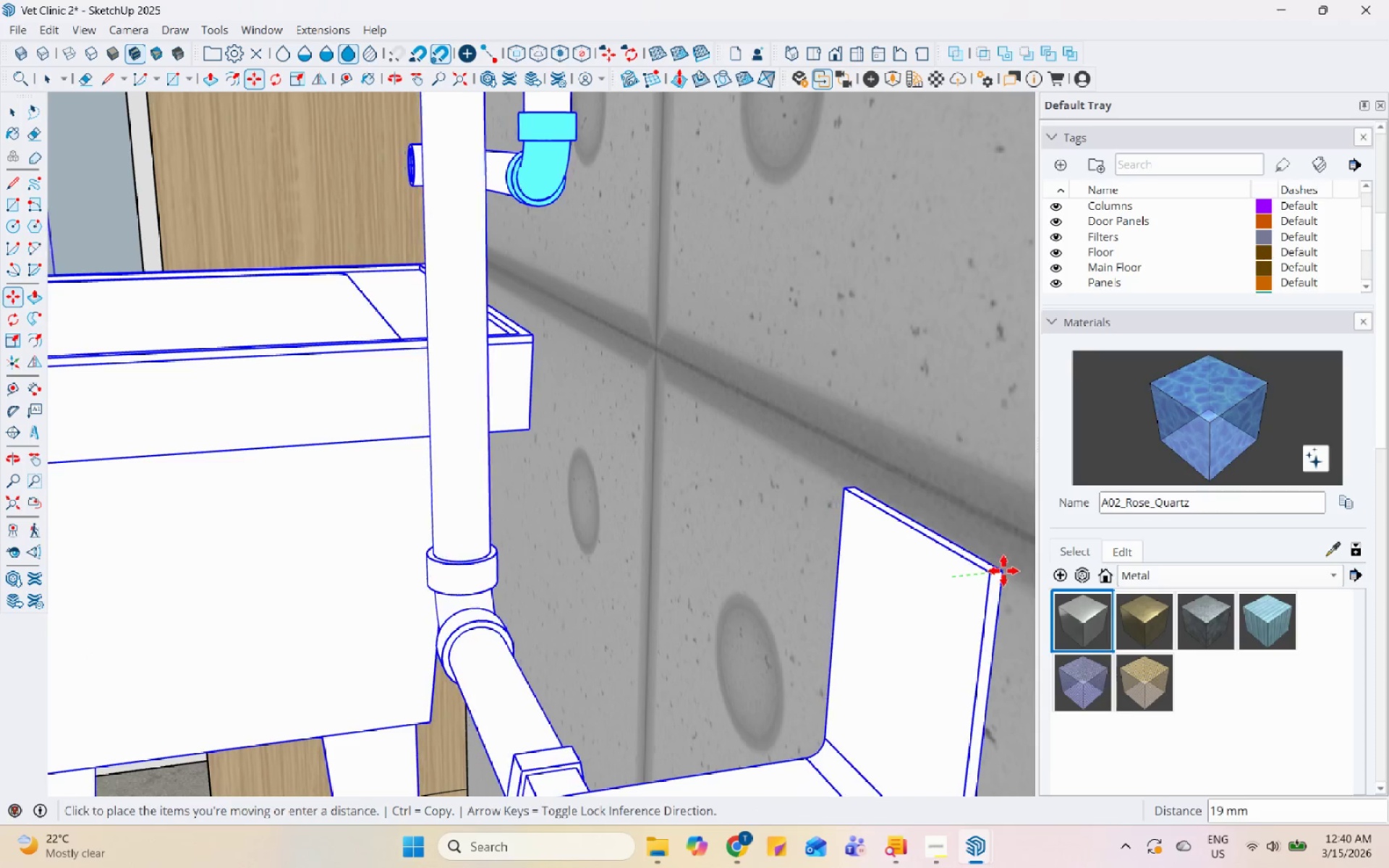 
scroll: coordinate [861, 582], scroll_direction: down, amount: 17.0
 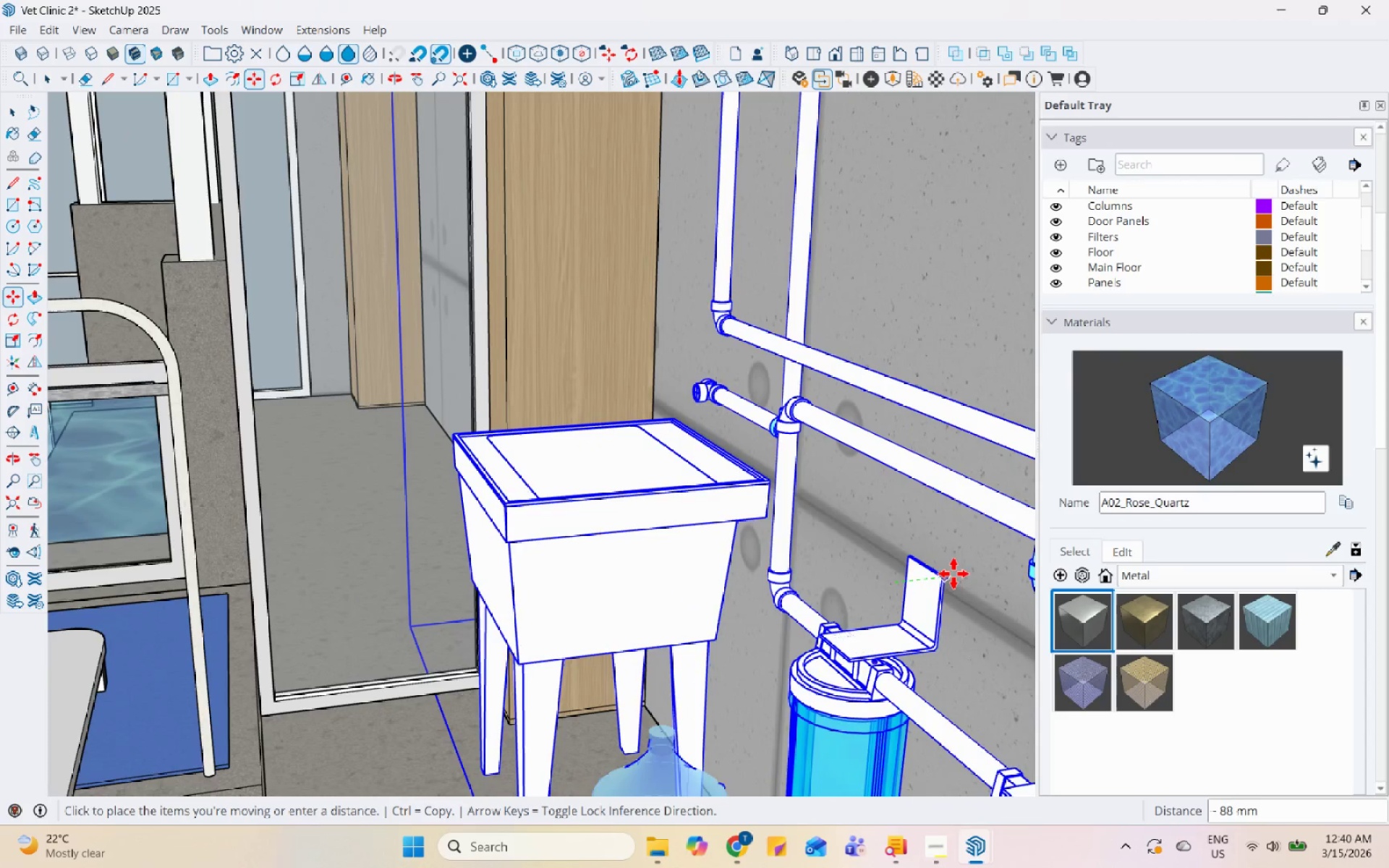 
left_click([953, 574])
 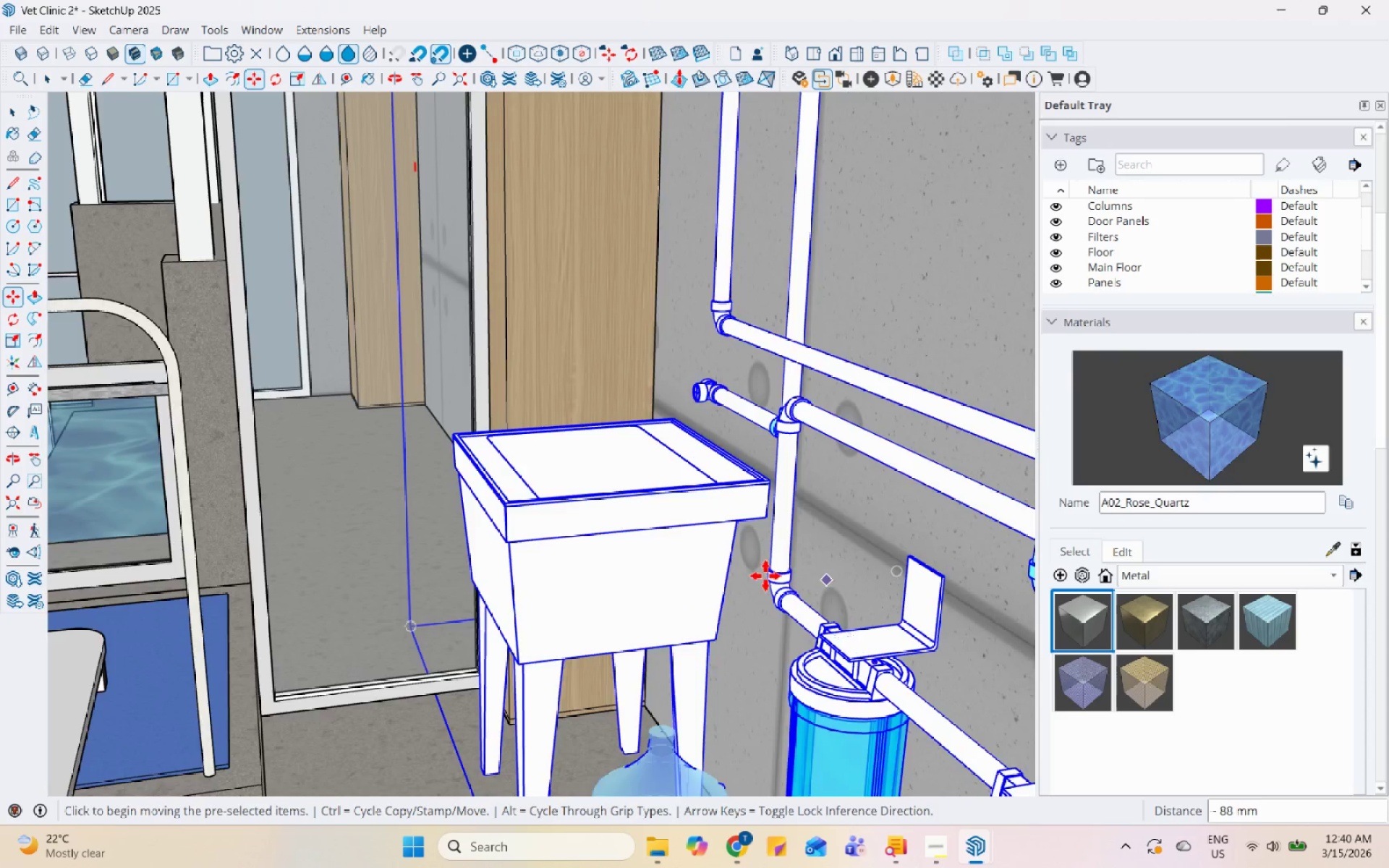 
scroll: coordinate [715, 585], scroll_direction: down, amount: 6.0
 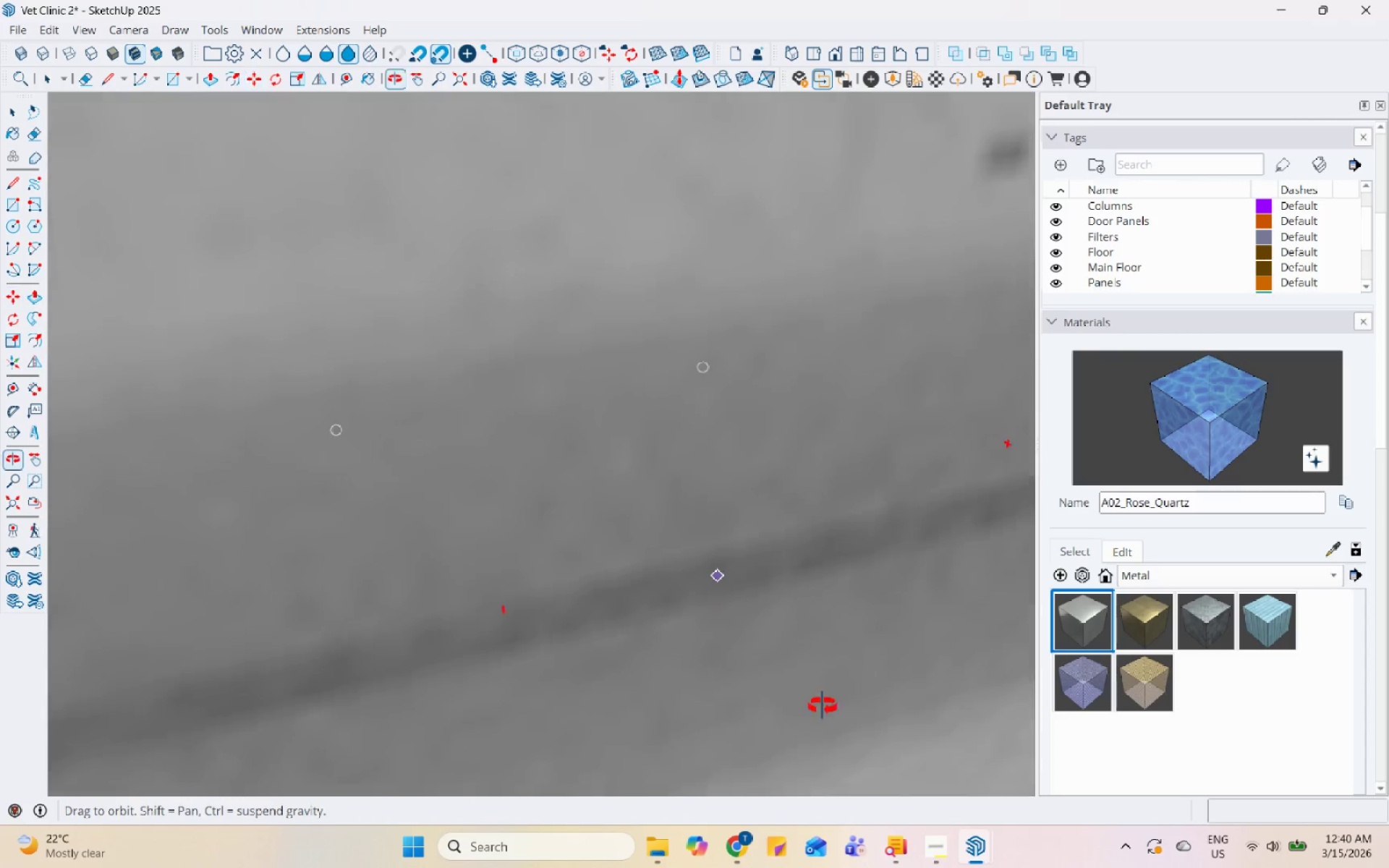 
key(Space)
 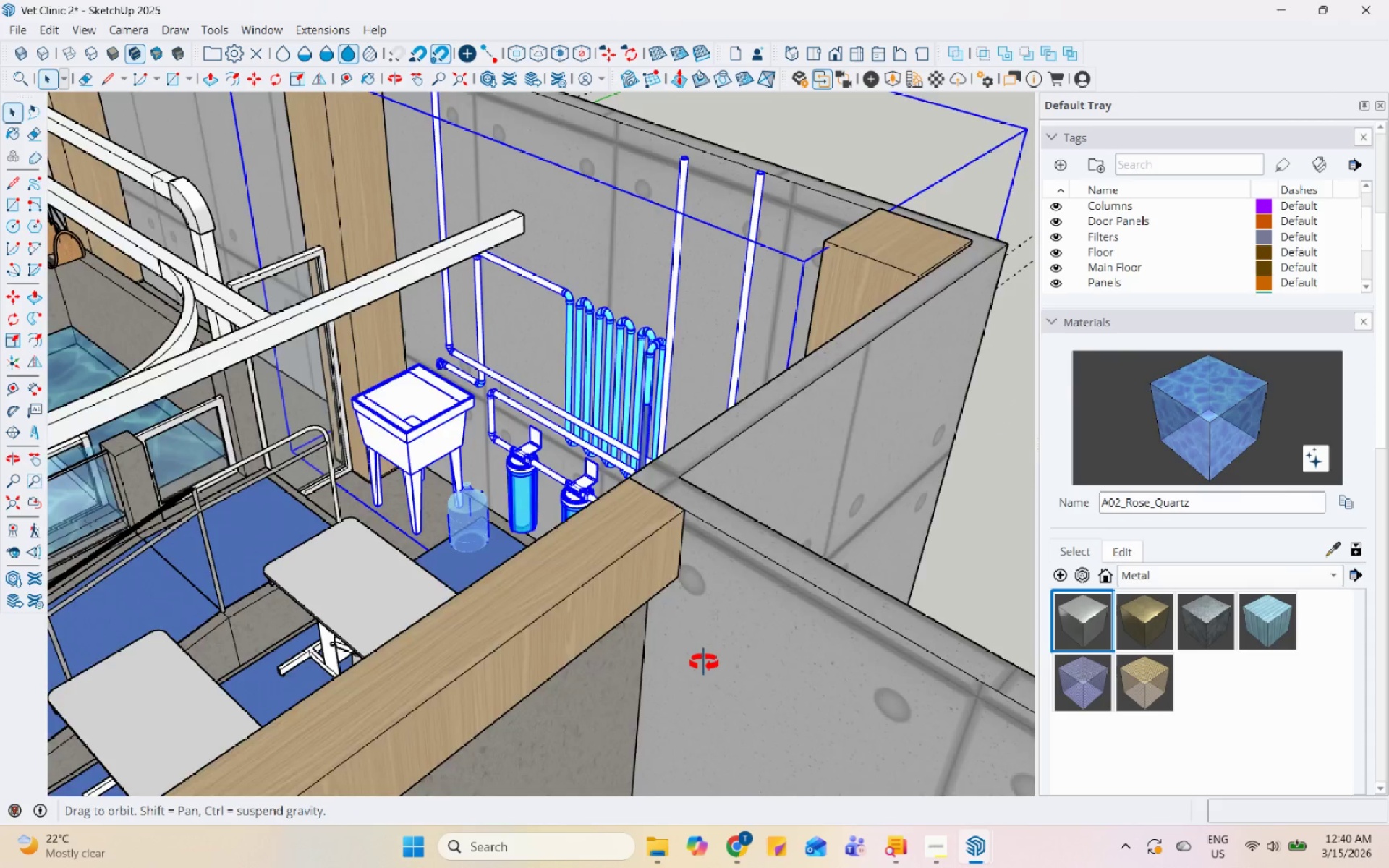 
scroll: coordinate [566, 631], scroll_direction: down, amount: 133.0
 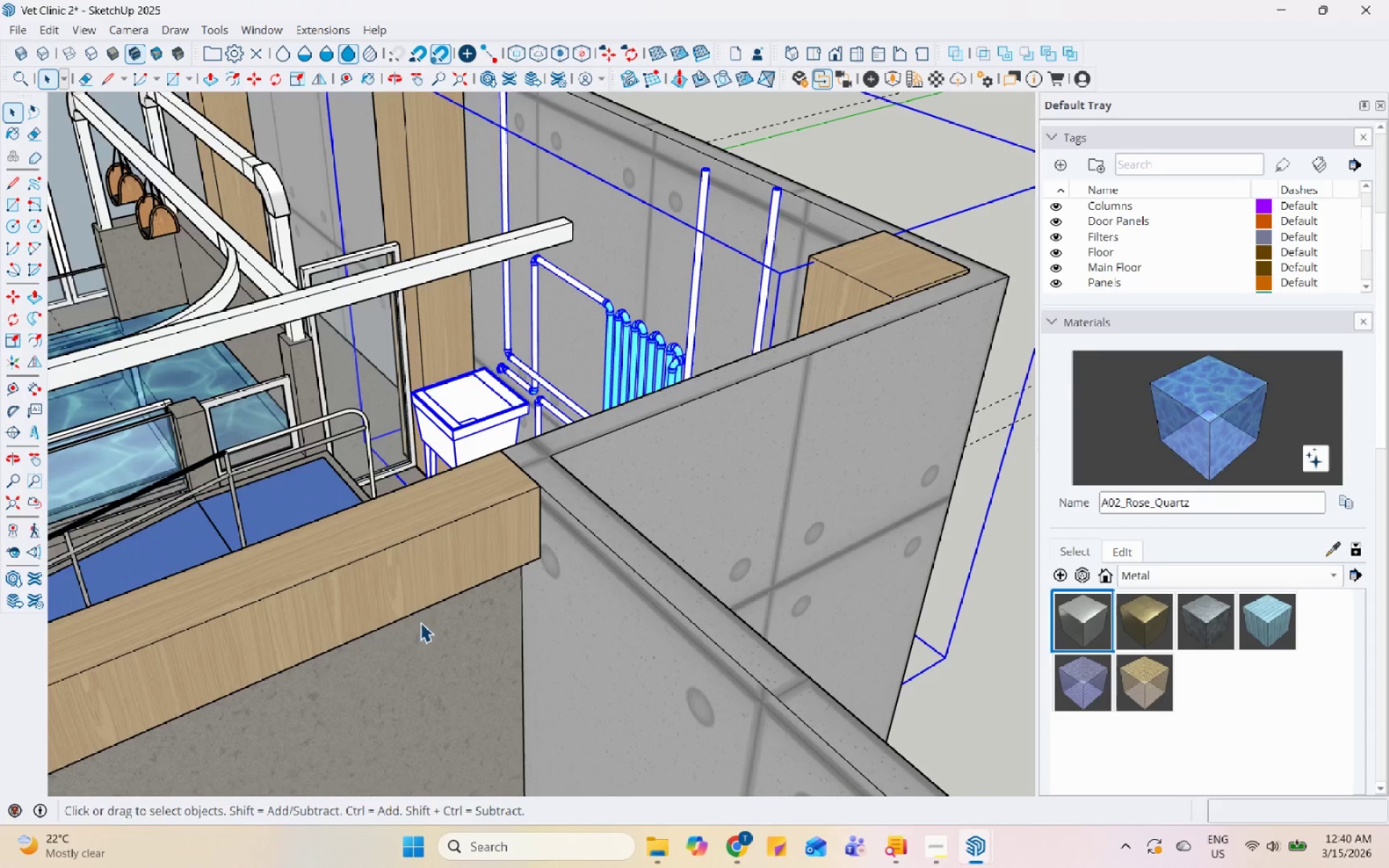 
left_click([781, 542])
 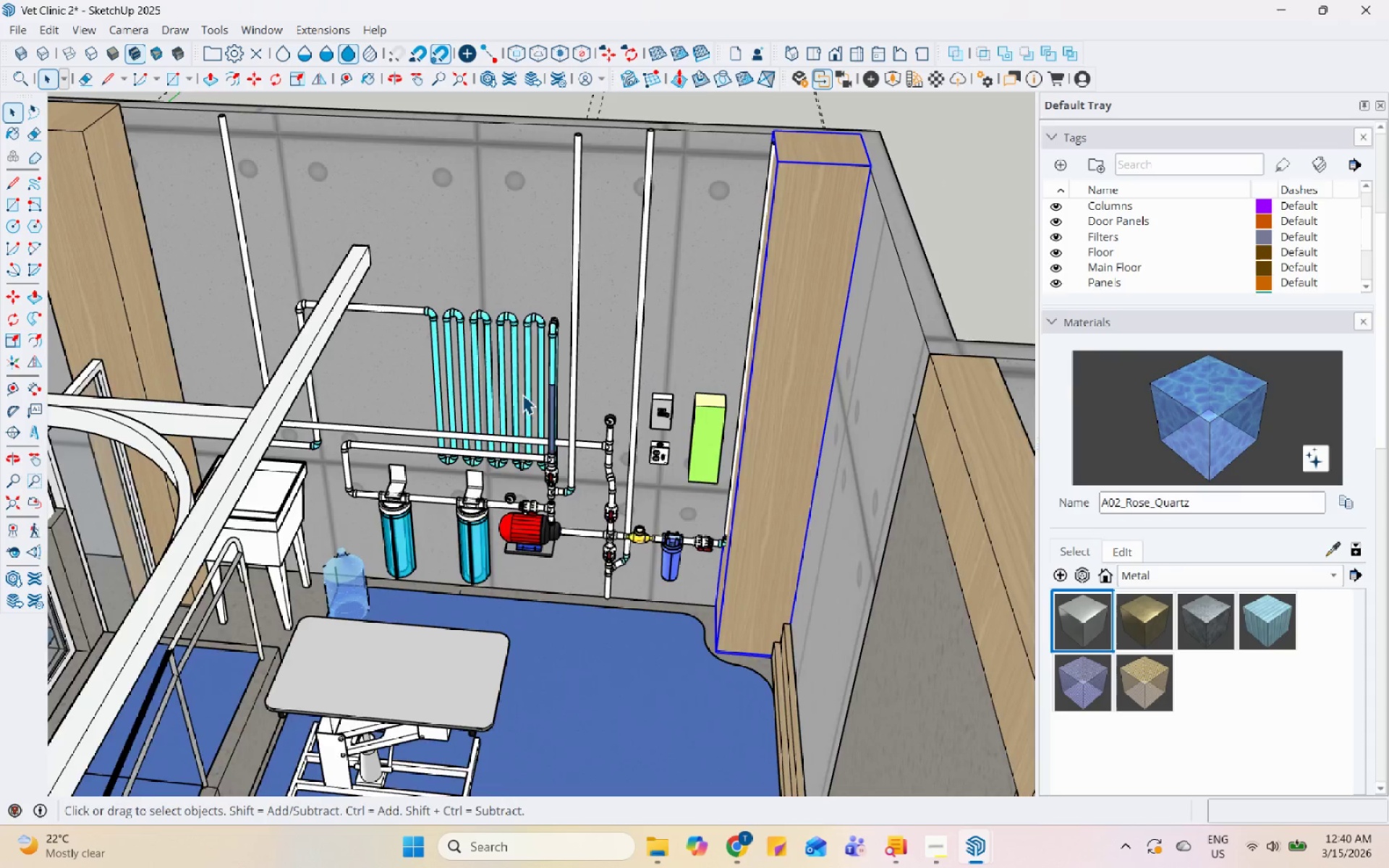 
scroll: coordinate [841, 447], scroll_direction: down, amount: 10.0
 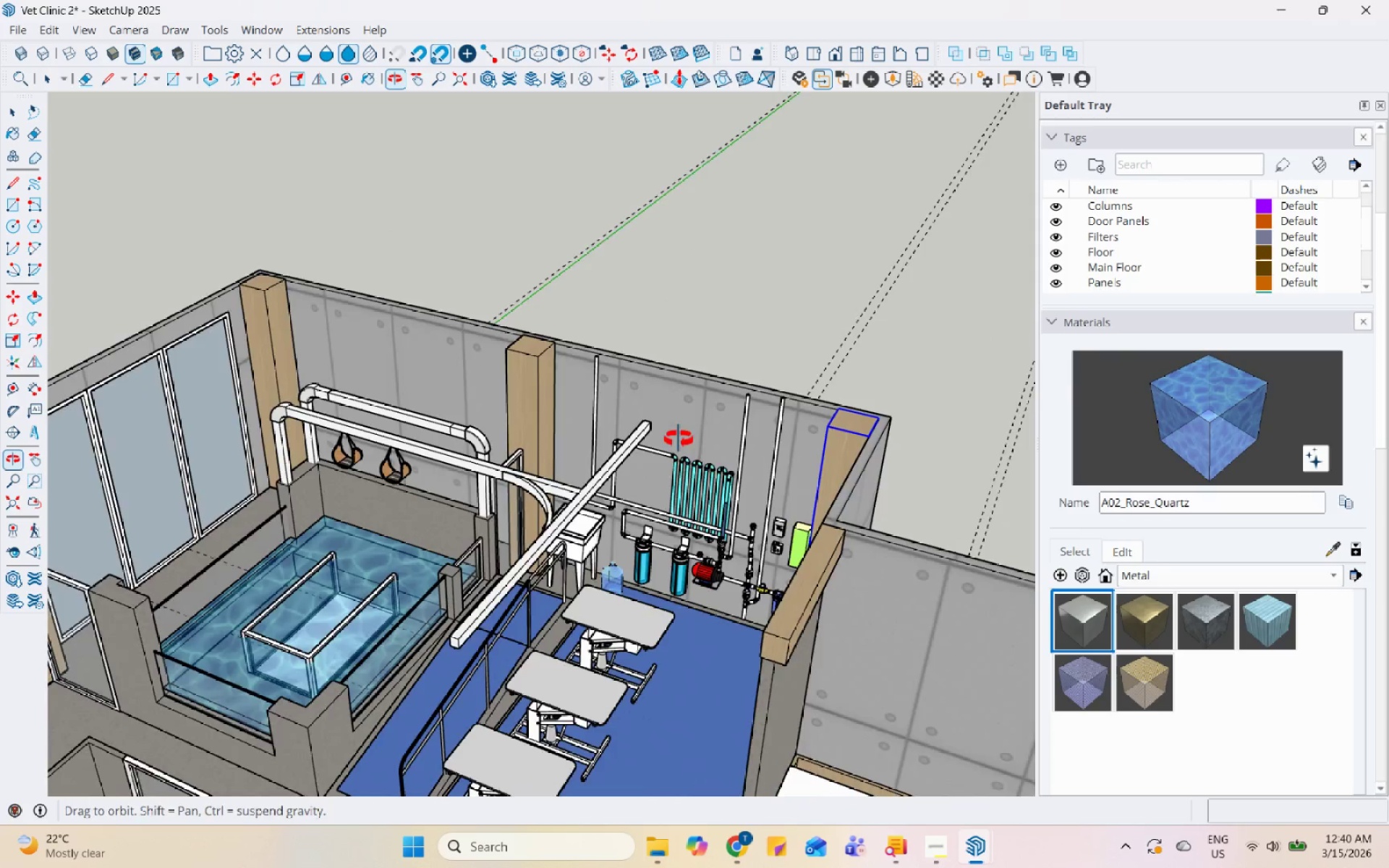 
scroll: coordinate [407, 551], scroll_direction: up, amount: 6.0
 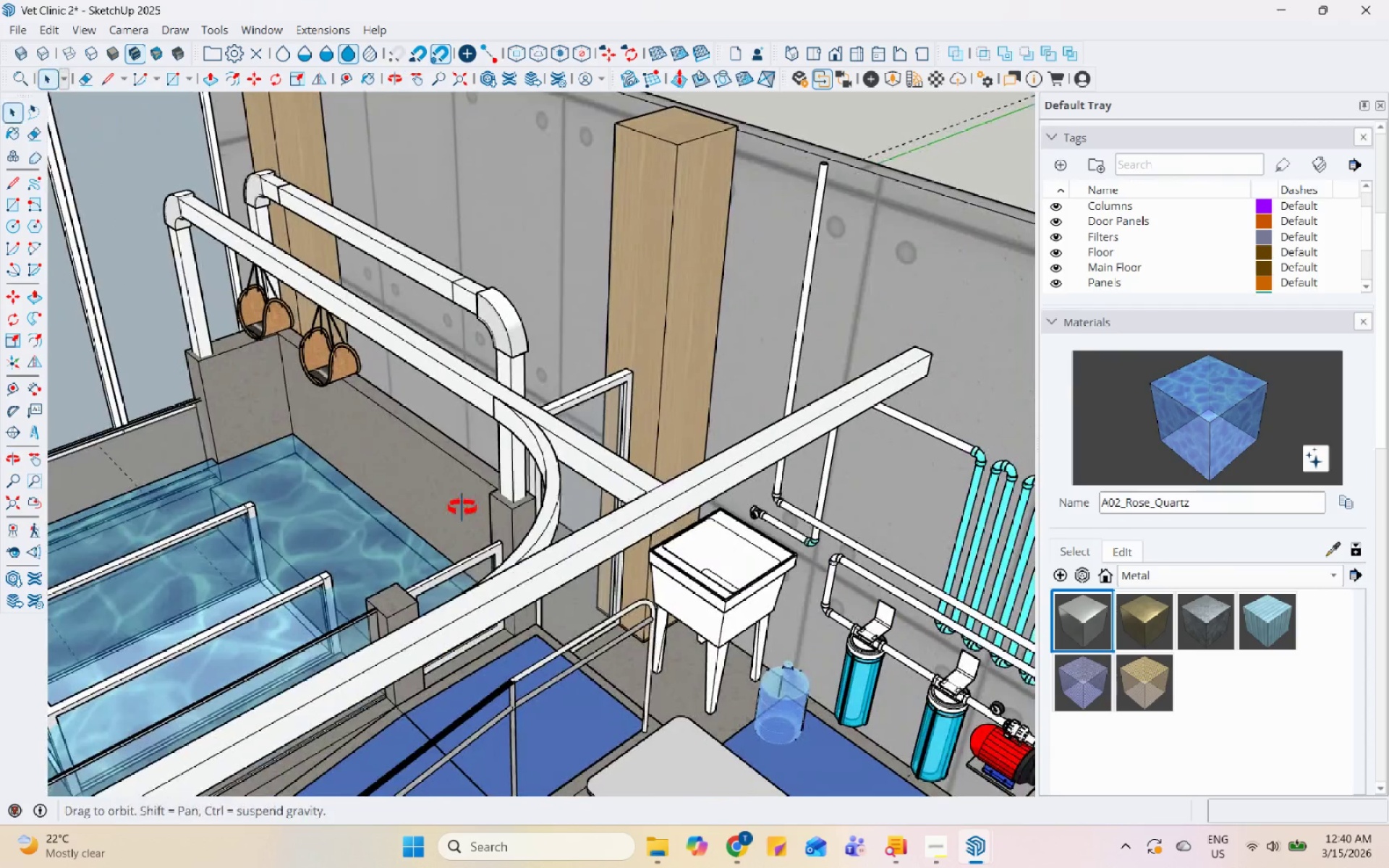 
scroll: coordinate [619, 492], scroll_direction: down, amount: 4.0
 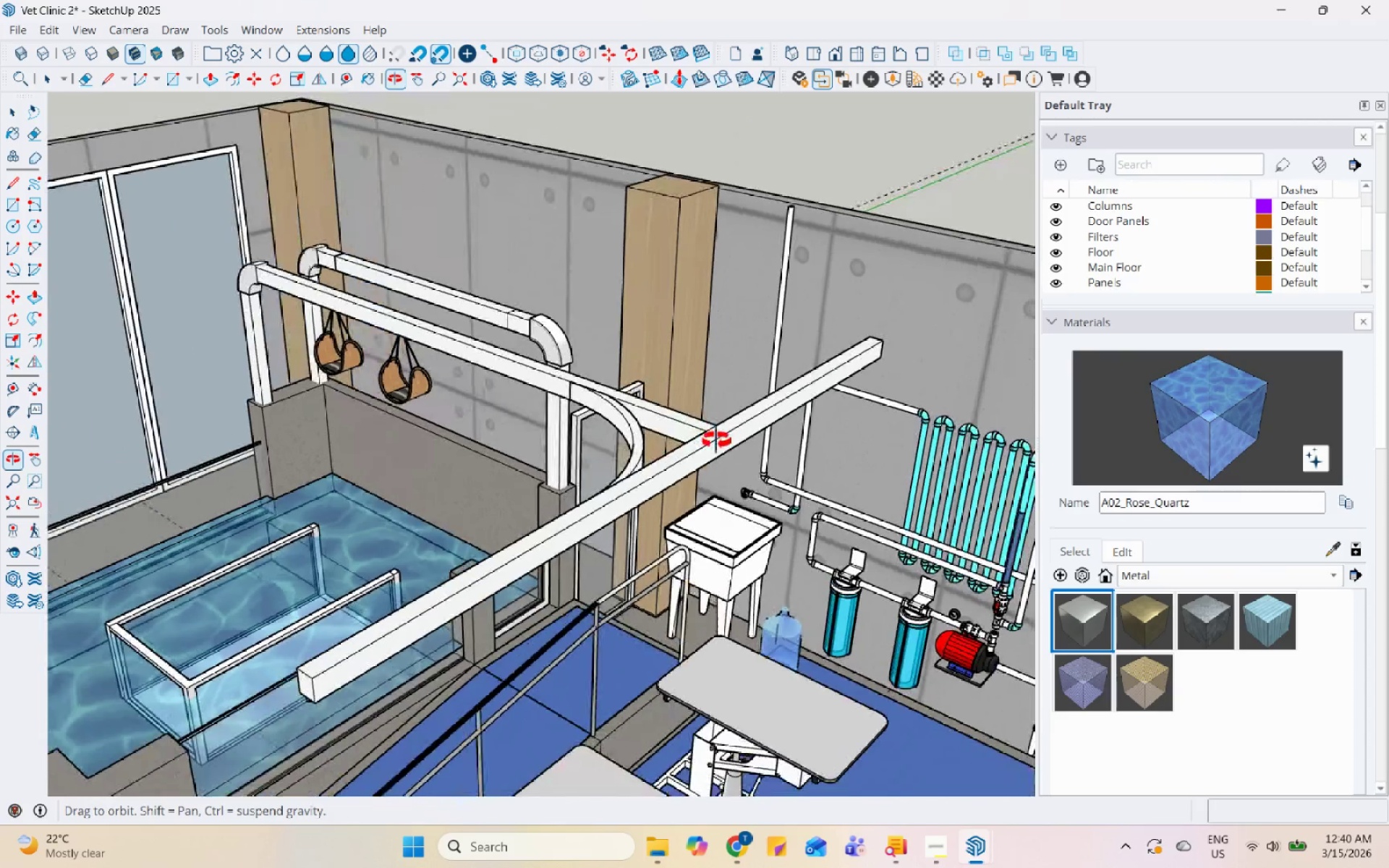 
key(Control+S)
 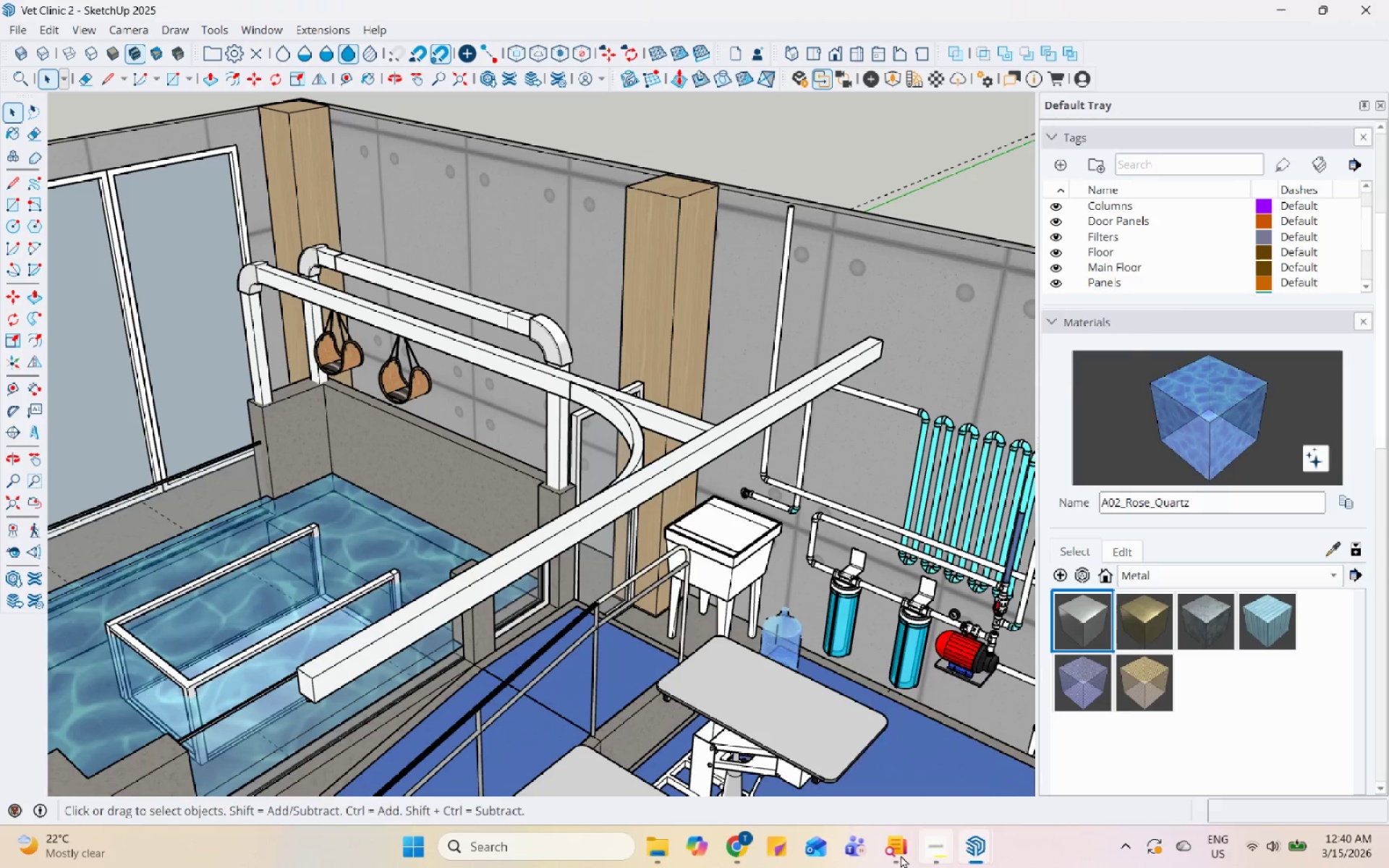 
left_click([743, 850])
 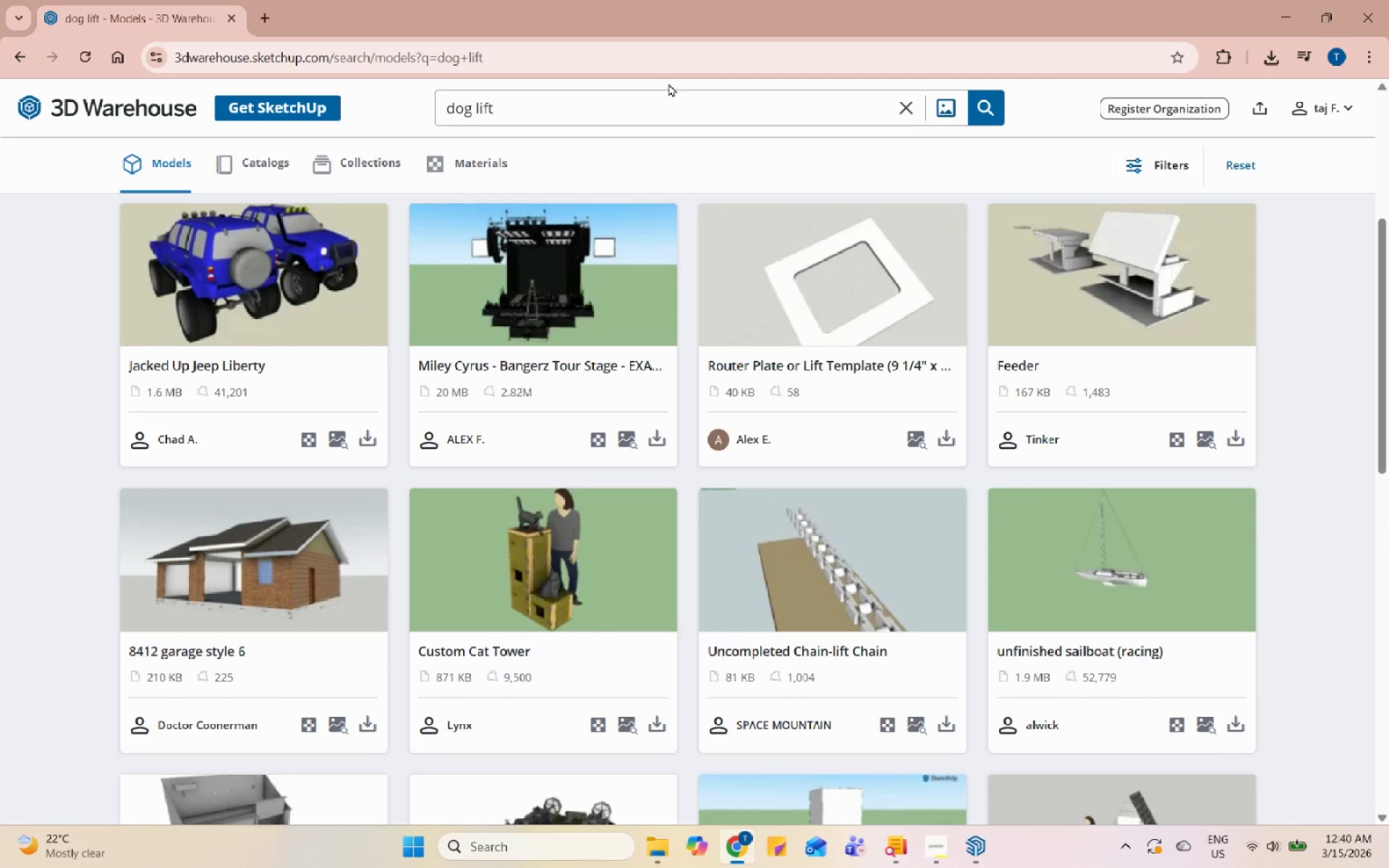 
double_click([663, 104])
 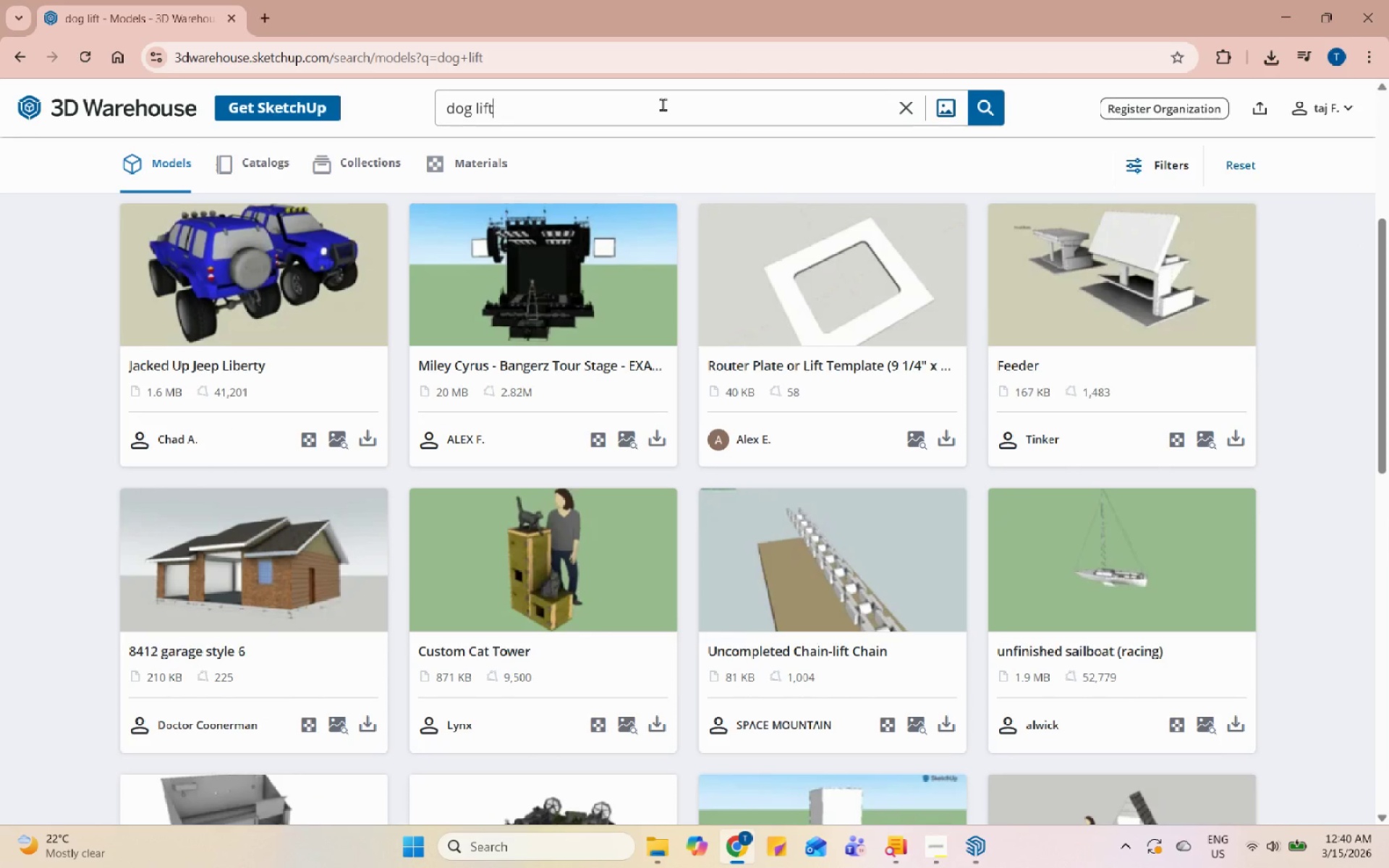 
triple_click([663, 104])
 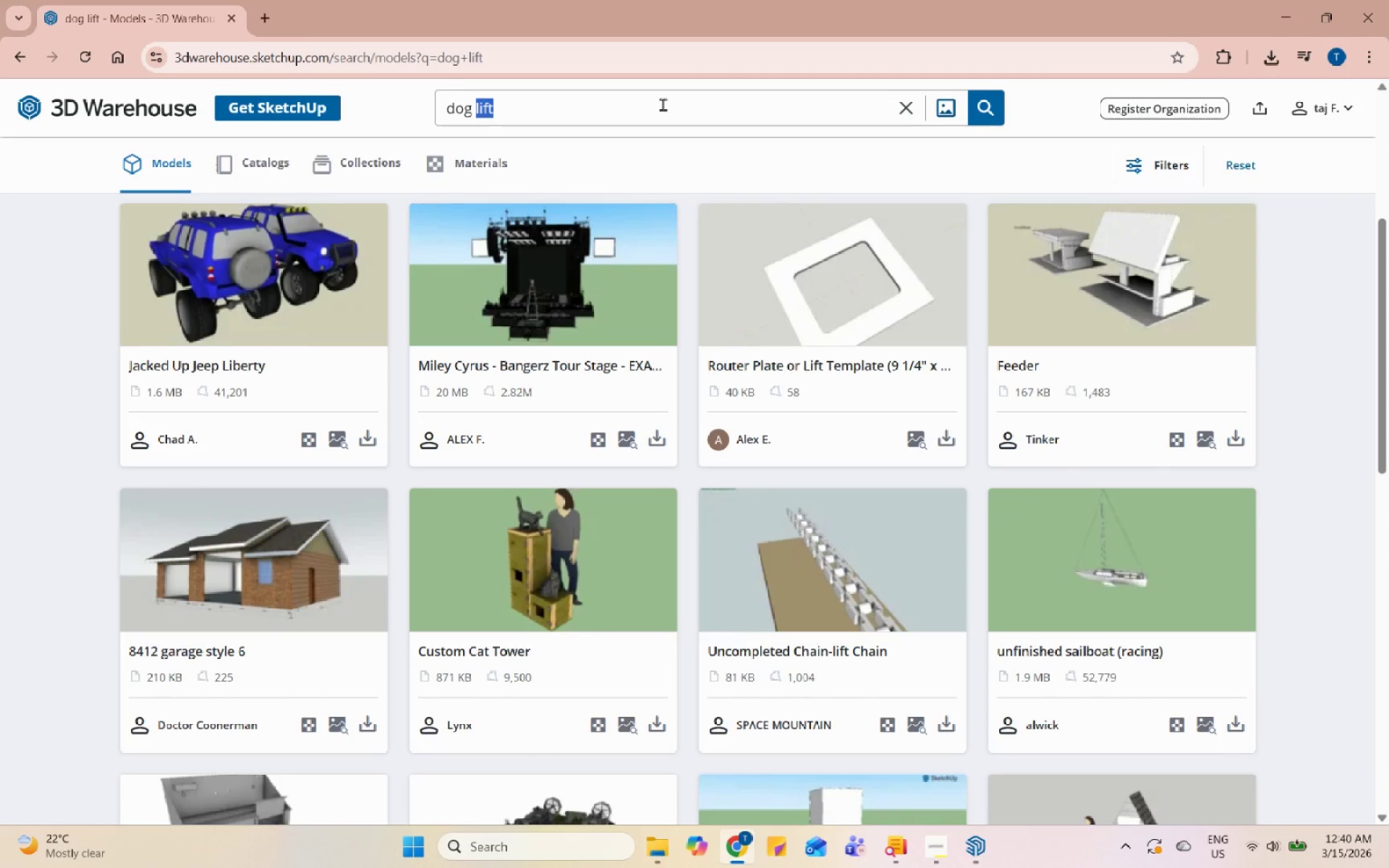 
triple_click([663, 104])
 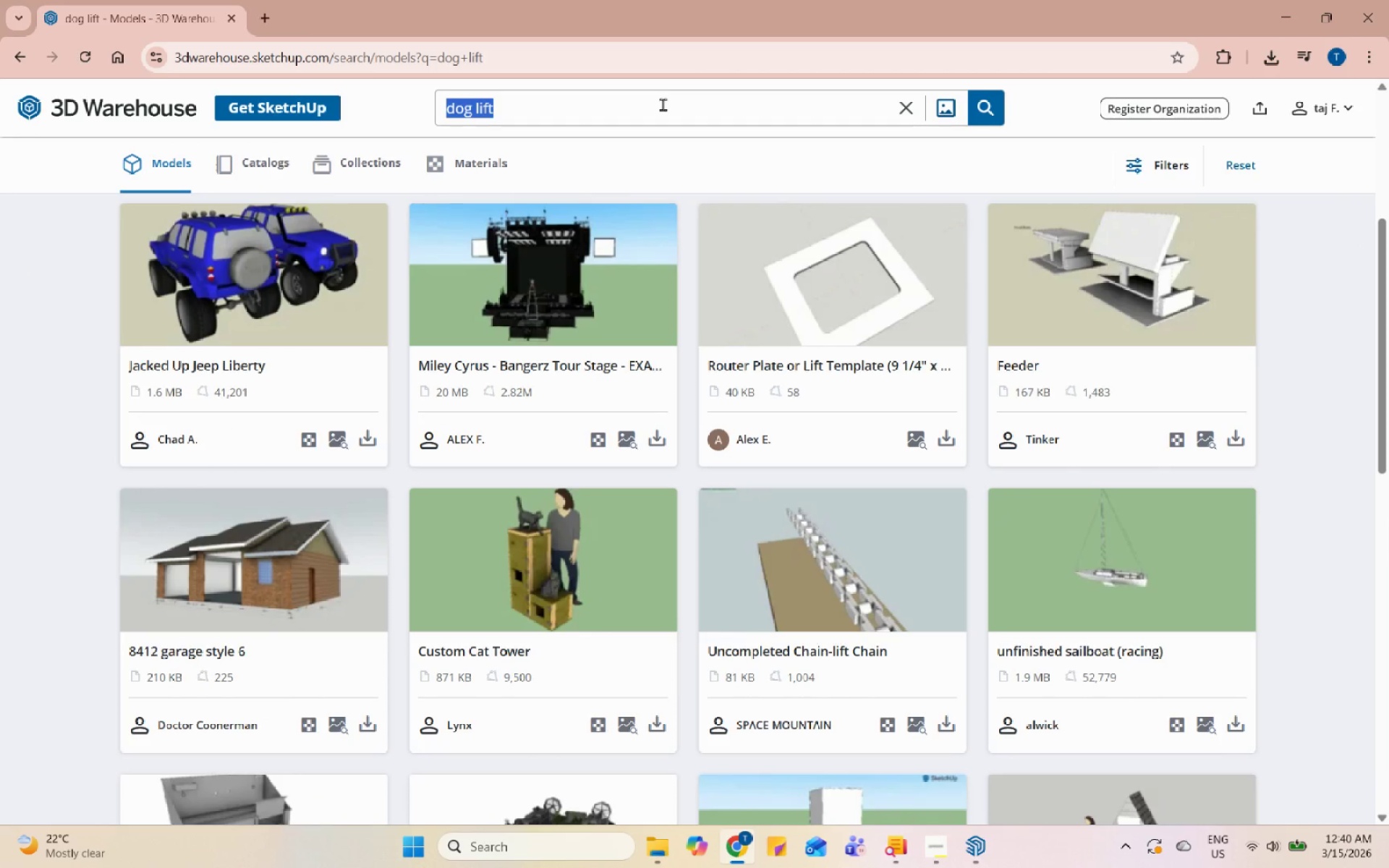 
type(hammock)
 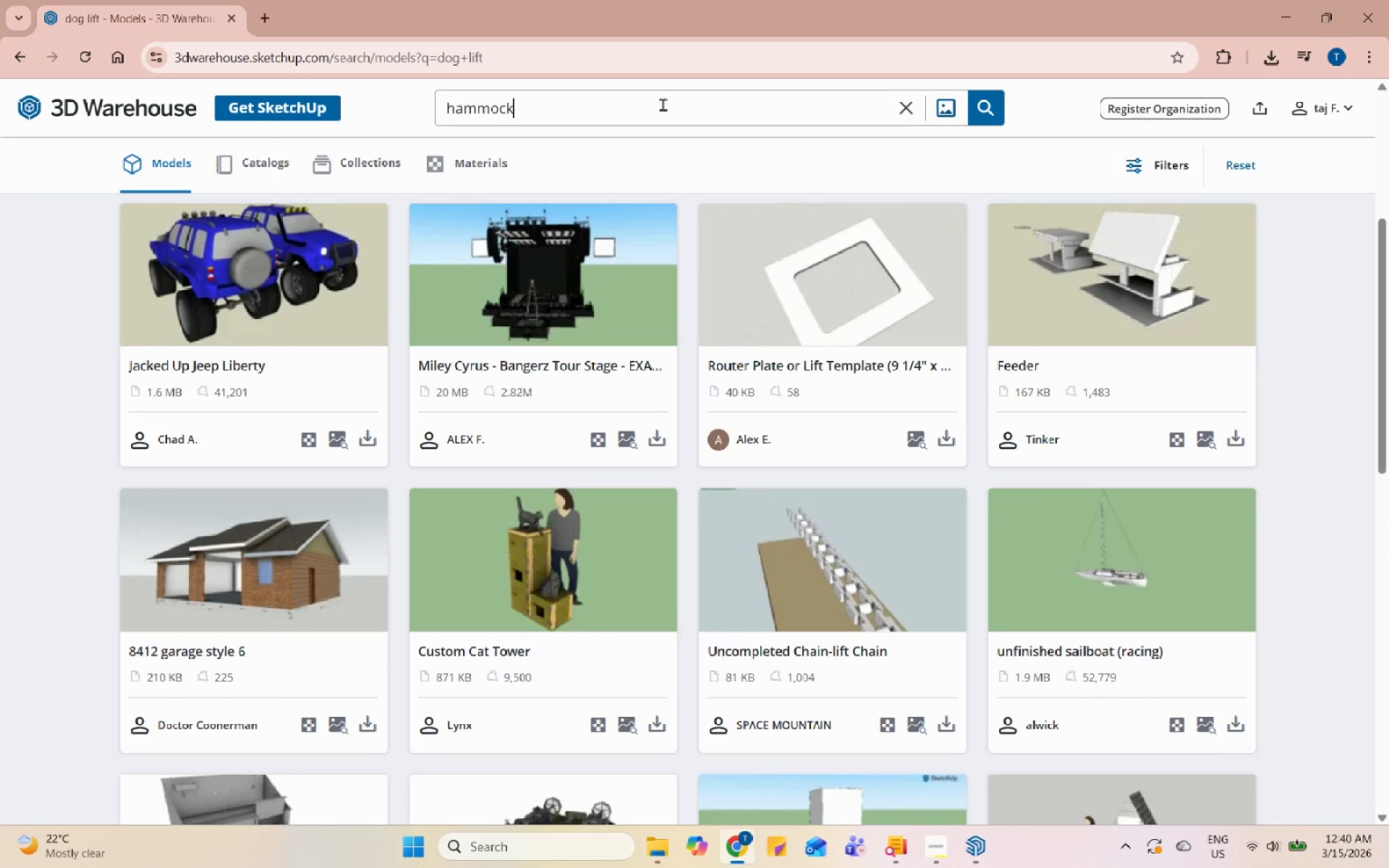 
key(Enter)
 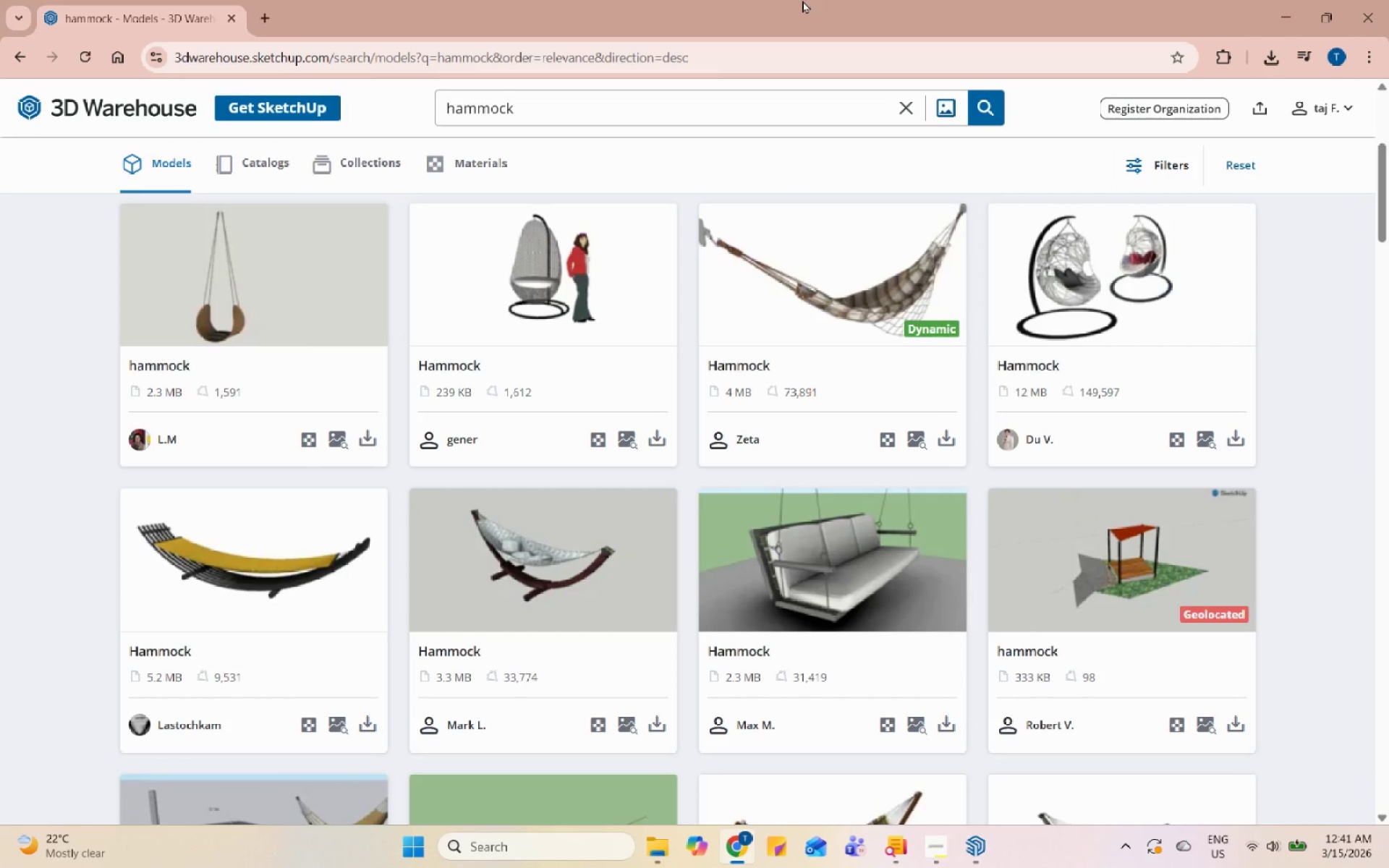 
scroll: coordinate [1016, 558], scroll_direction: down, amount: 16.0
 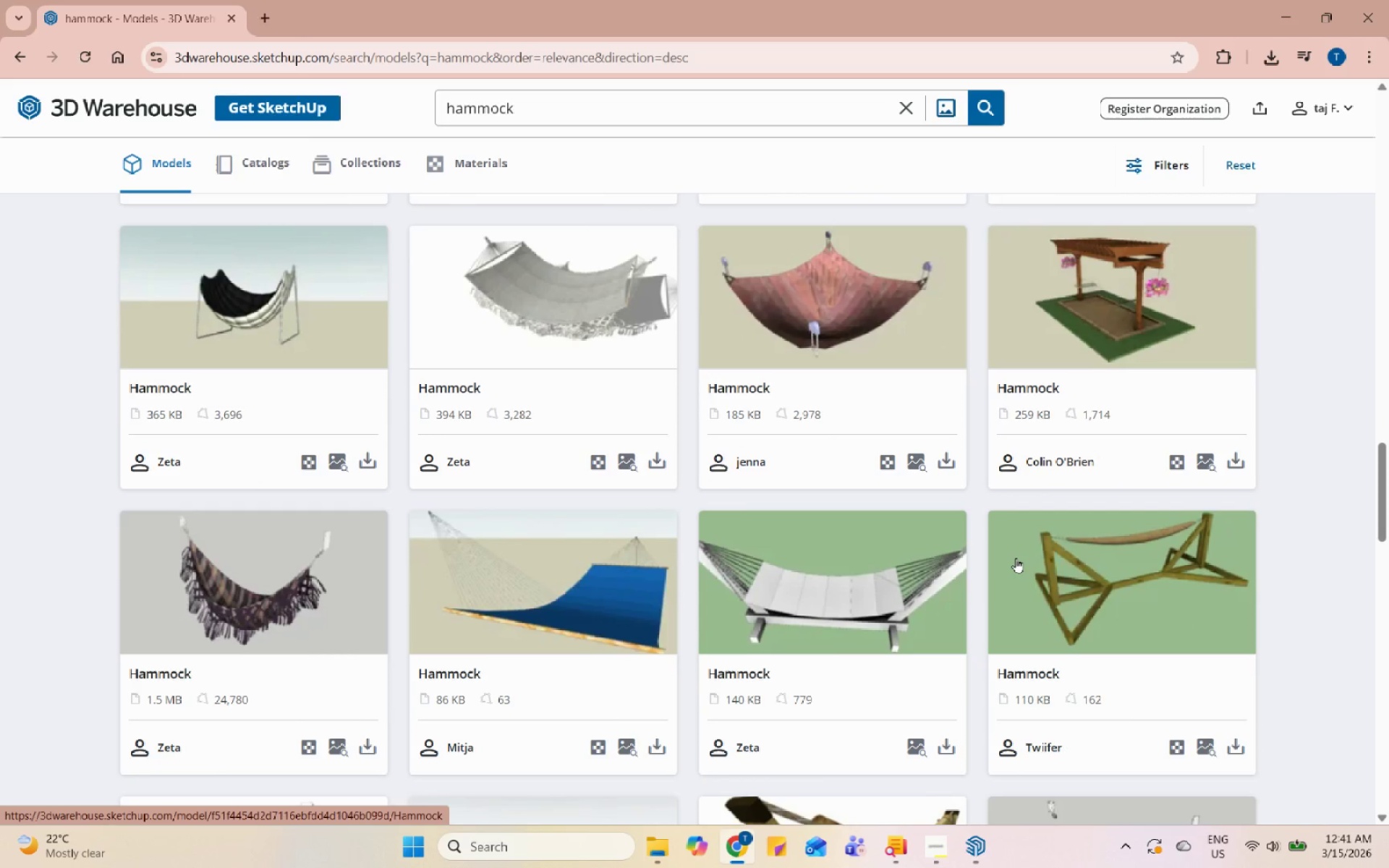 
scroll: coordinate [1014, 558], scroll_direction: down, amount: 12.0
 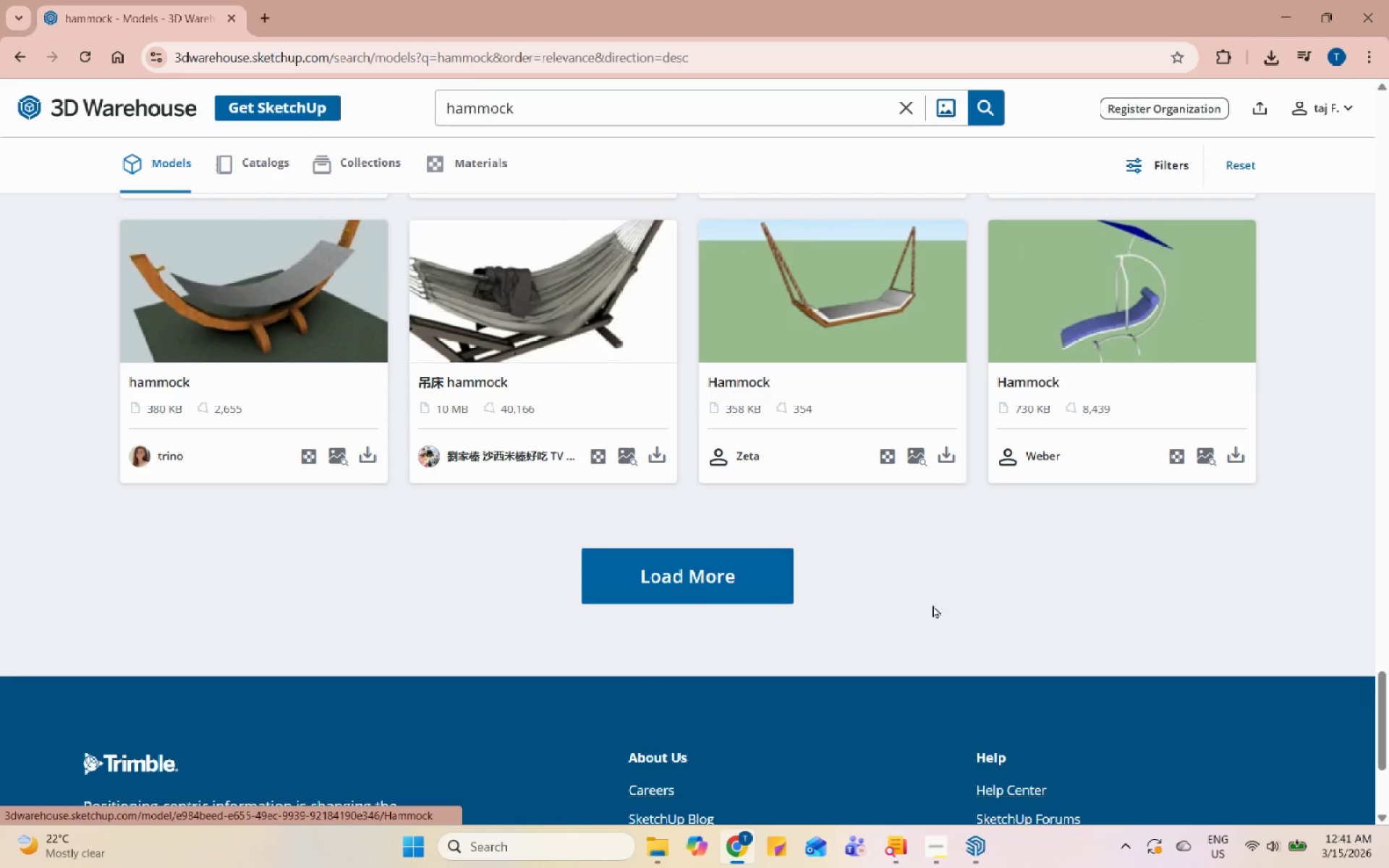 
left_click([653, 581])
 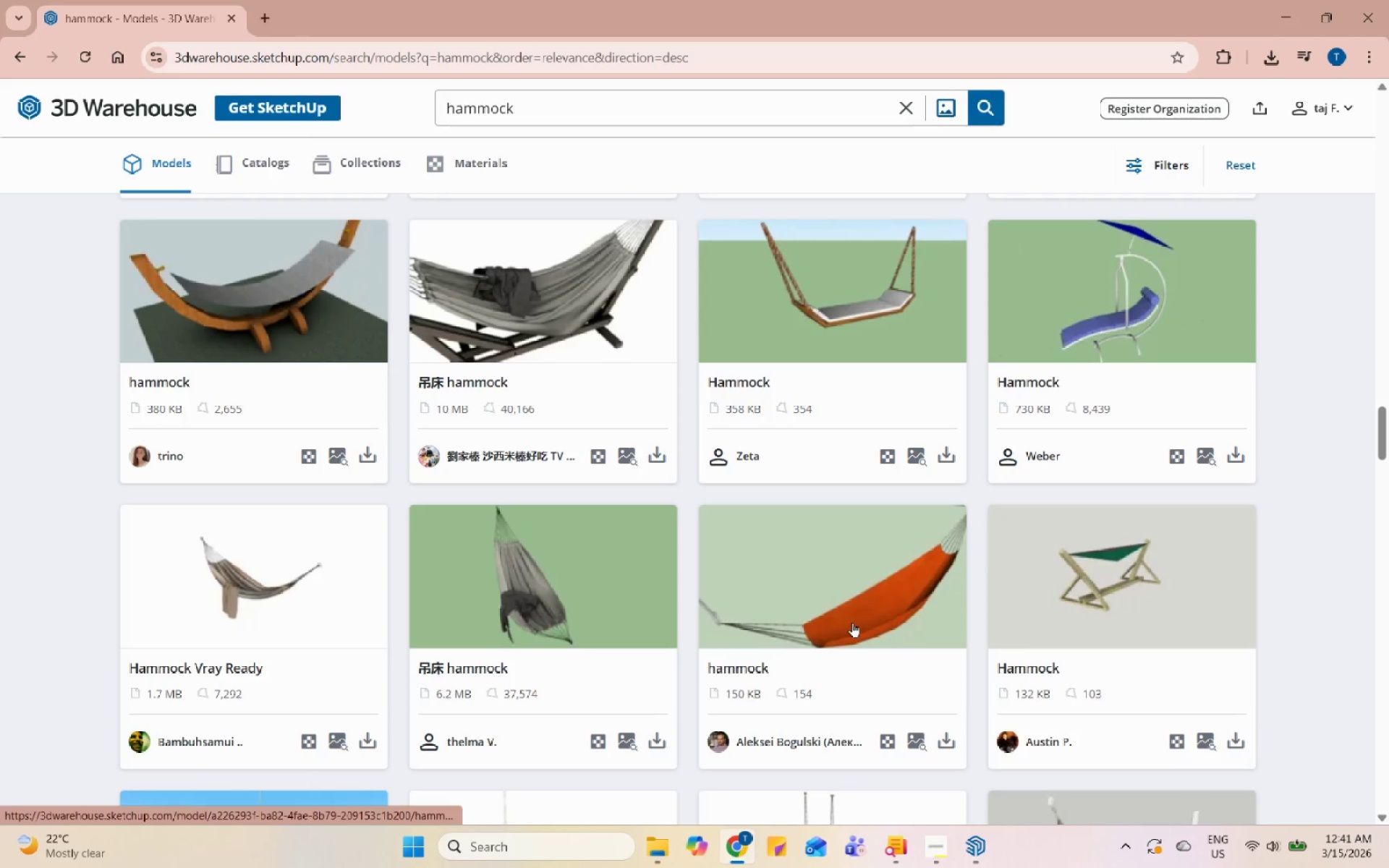 
scroll: coordinate [852, 620], scroll_direction: down, amount: 4.0
 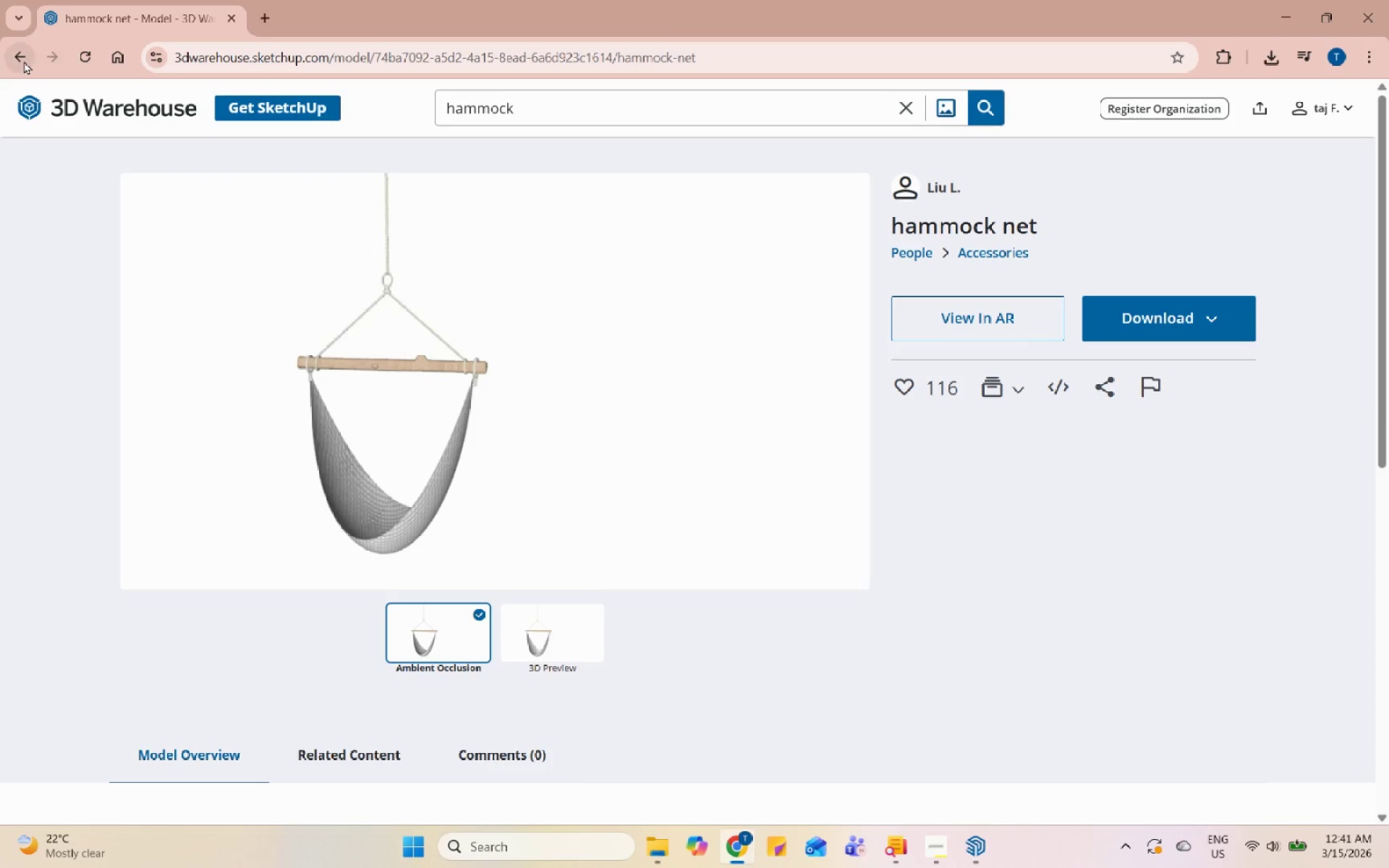 
wait(5.99)
 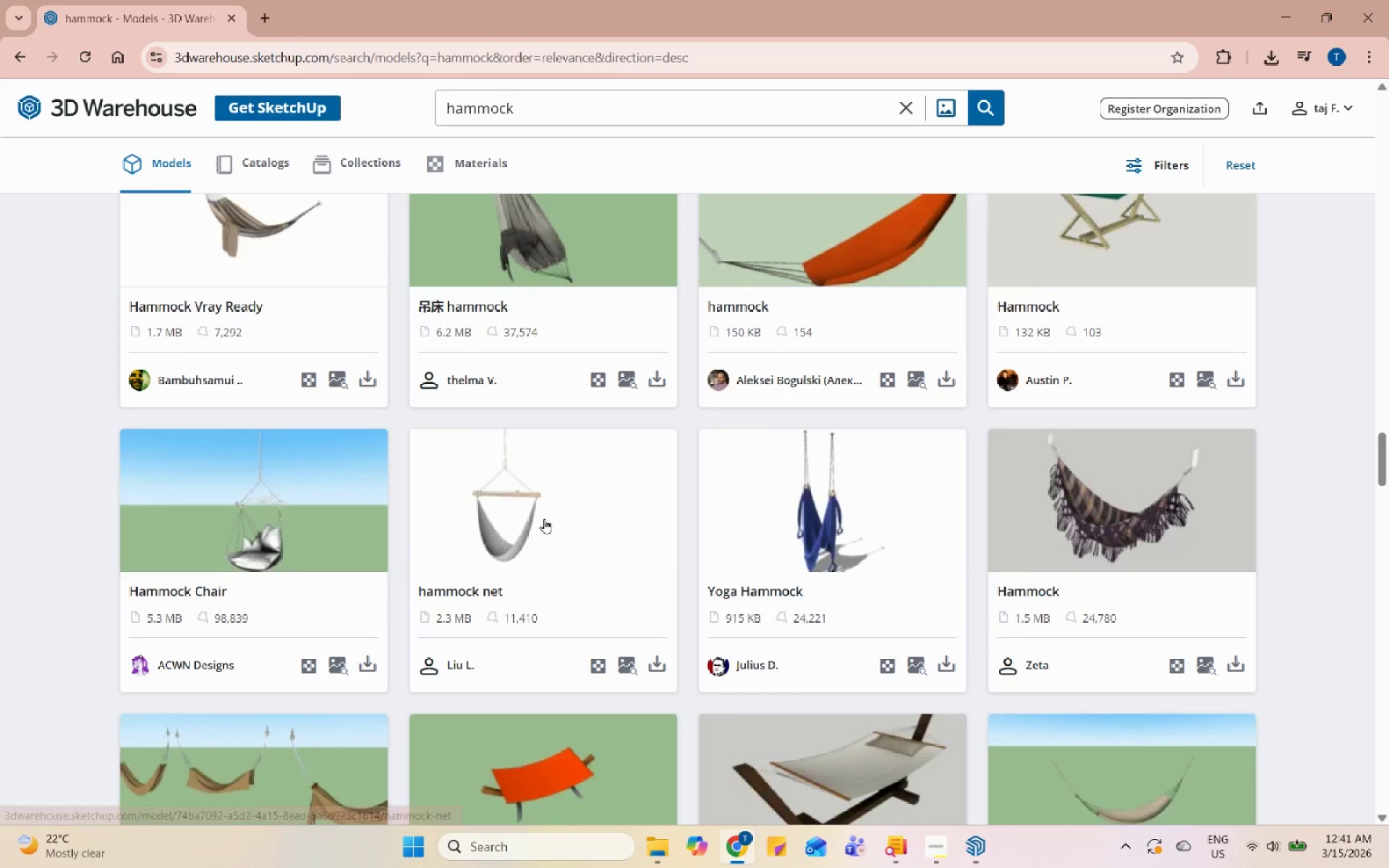 
scroll: coordinate [699, 543], scroll_direction: down, amount: 2.0
 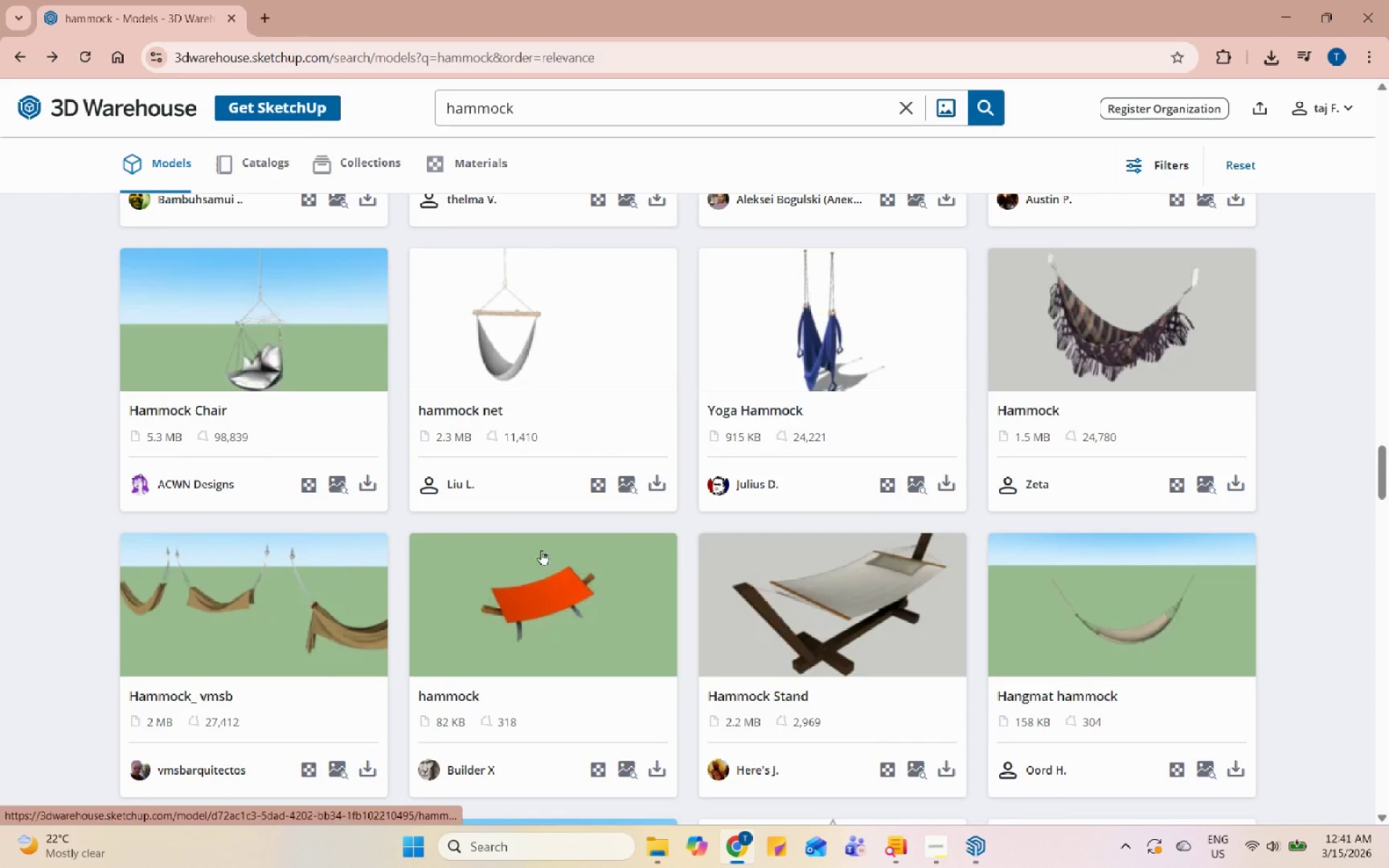 
left_click([219, 587])
 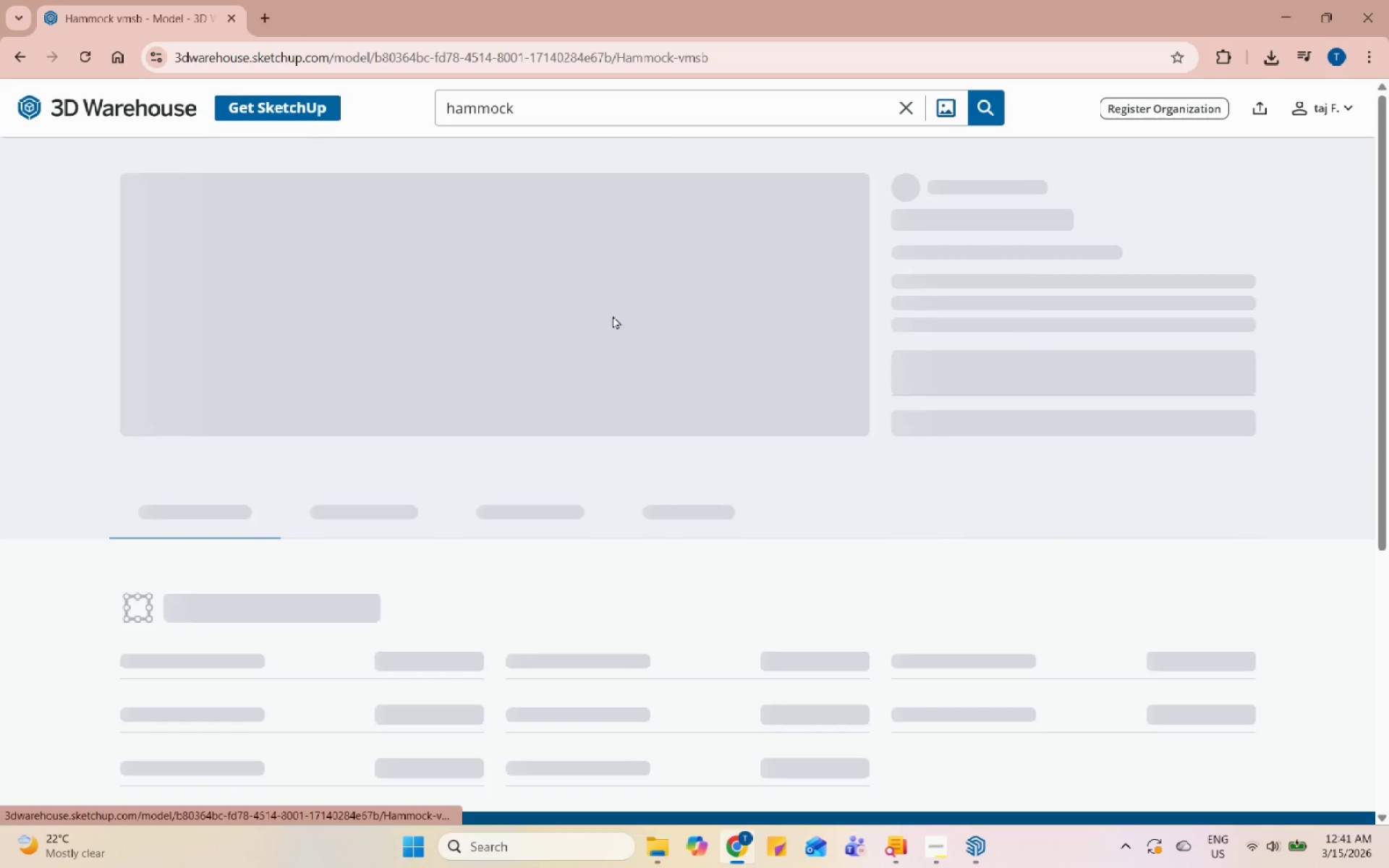 
mouse_move([875, 261])
 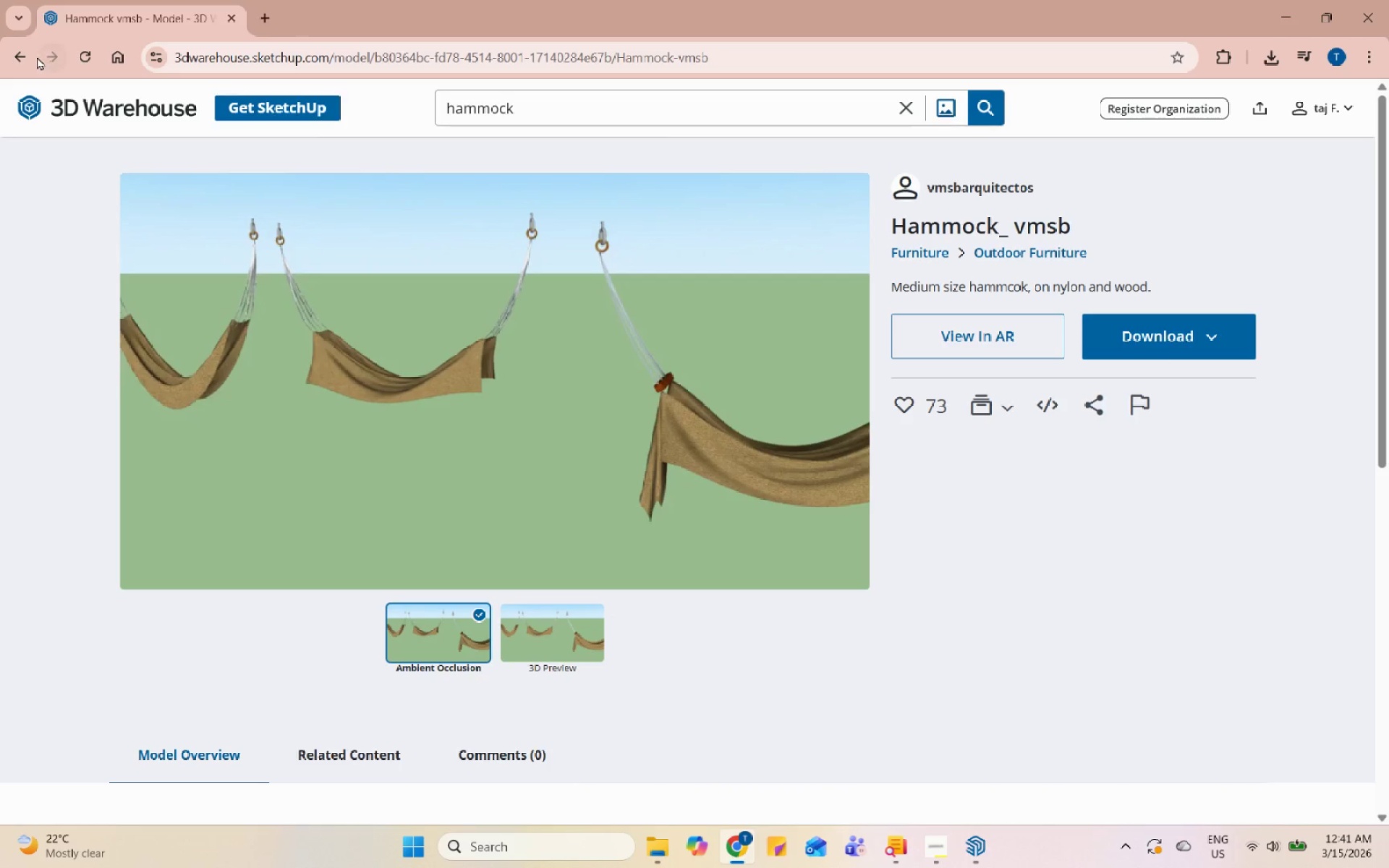 
left_click([25, 55])
 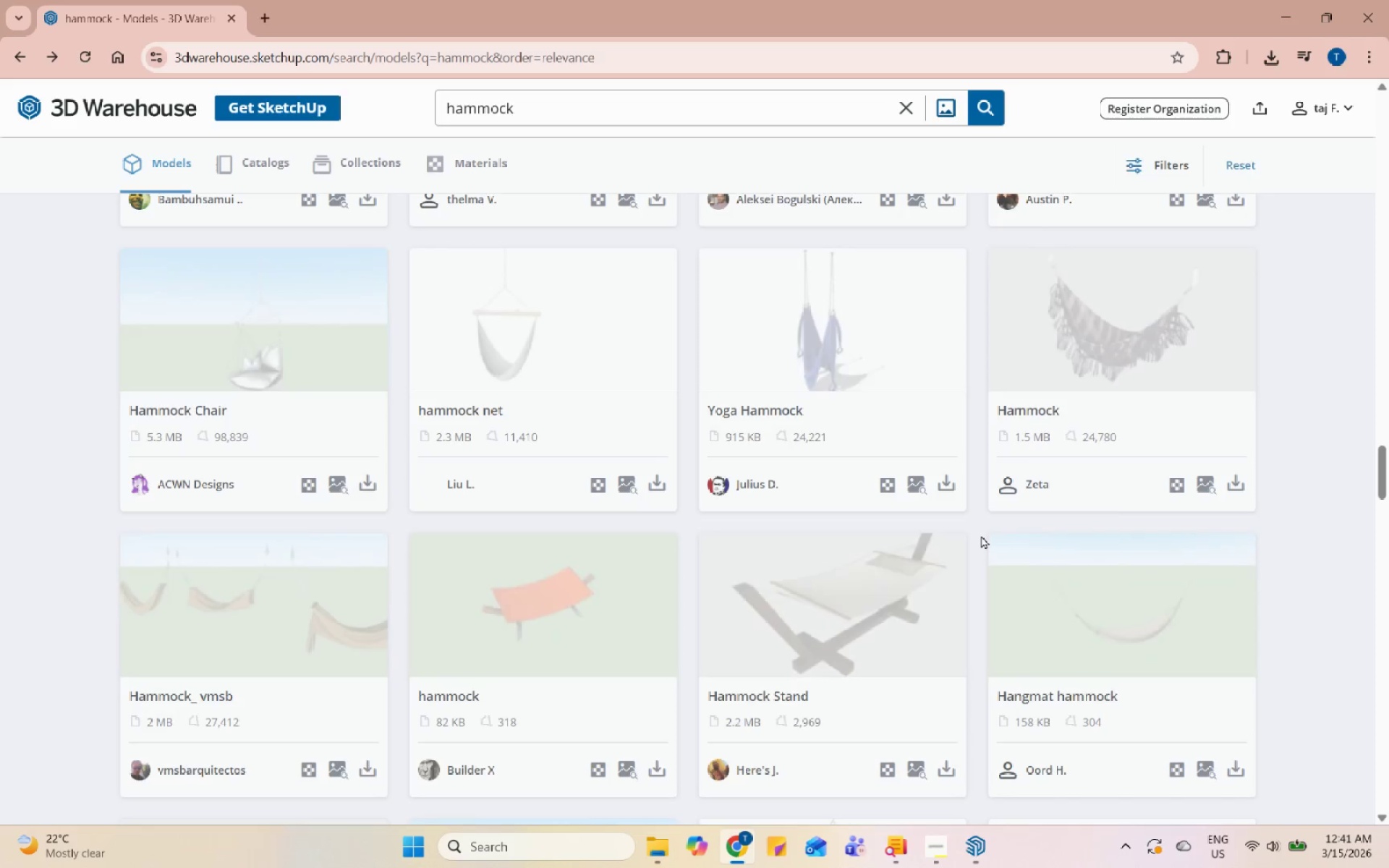 
scroll: coordinate [891, 673], scroll_direction: down, amount: 9.0
 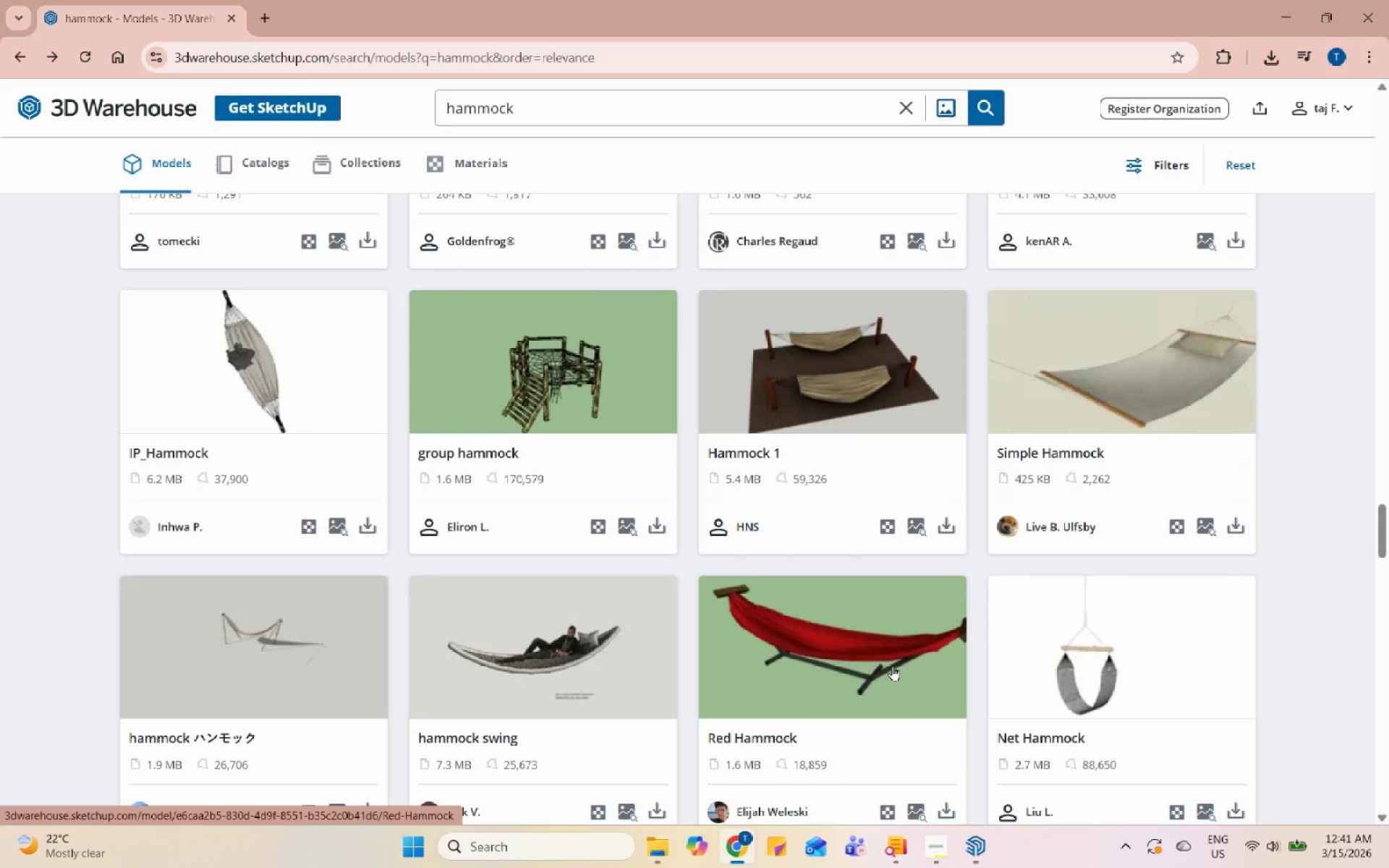 
scroll: coordinate [896, 655], scroll_direction: up, amount: 5.0
 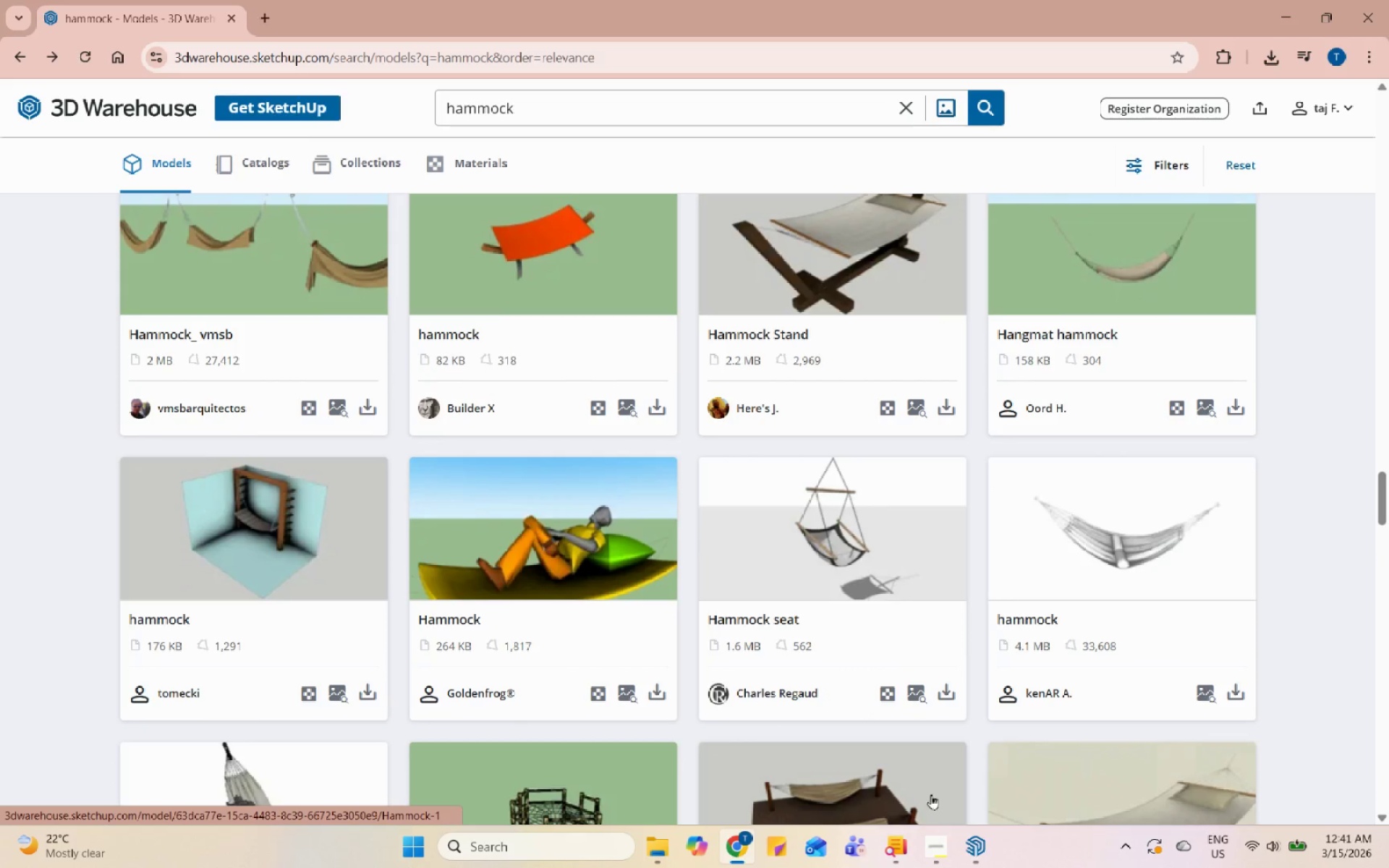 
left_click([974, 835])
 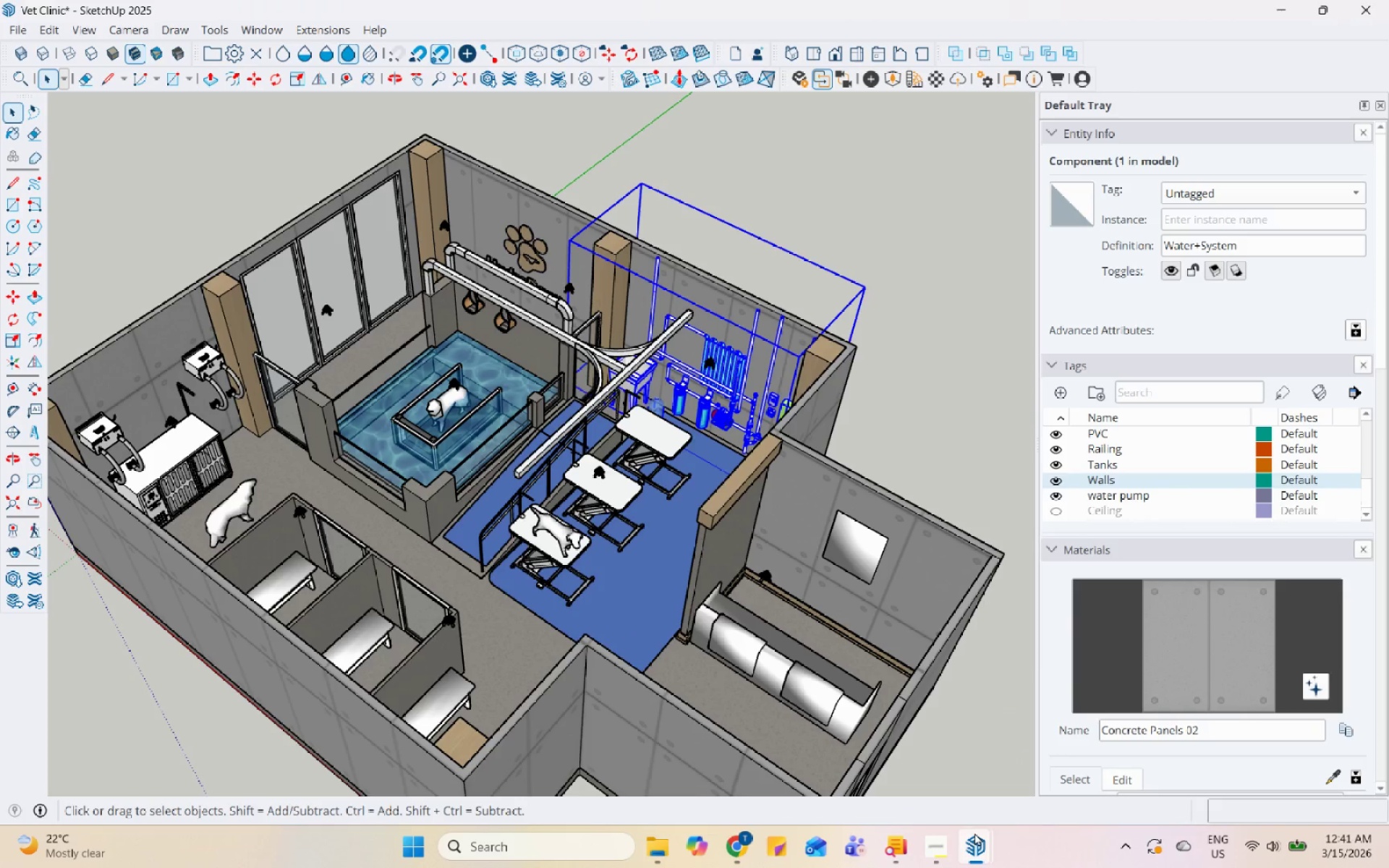 
scroll: coordinate [555, 411], scroll_direction: down, amount: 5.0
 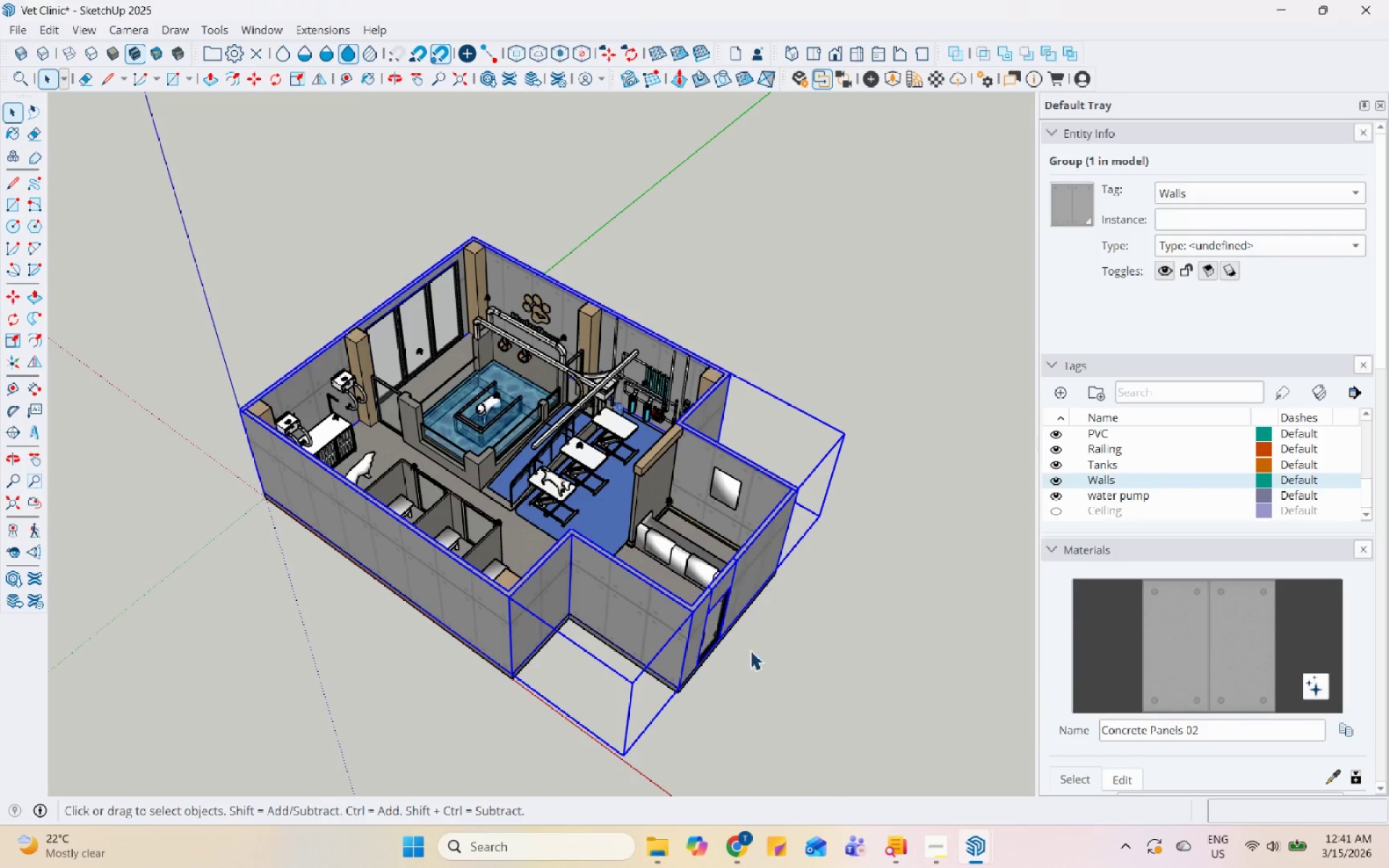 
scroll: coordinate [778, 741], scroll_direction: up, amount: 5.0
 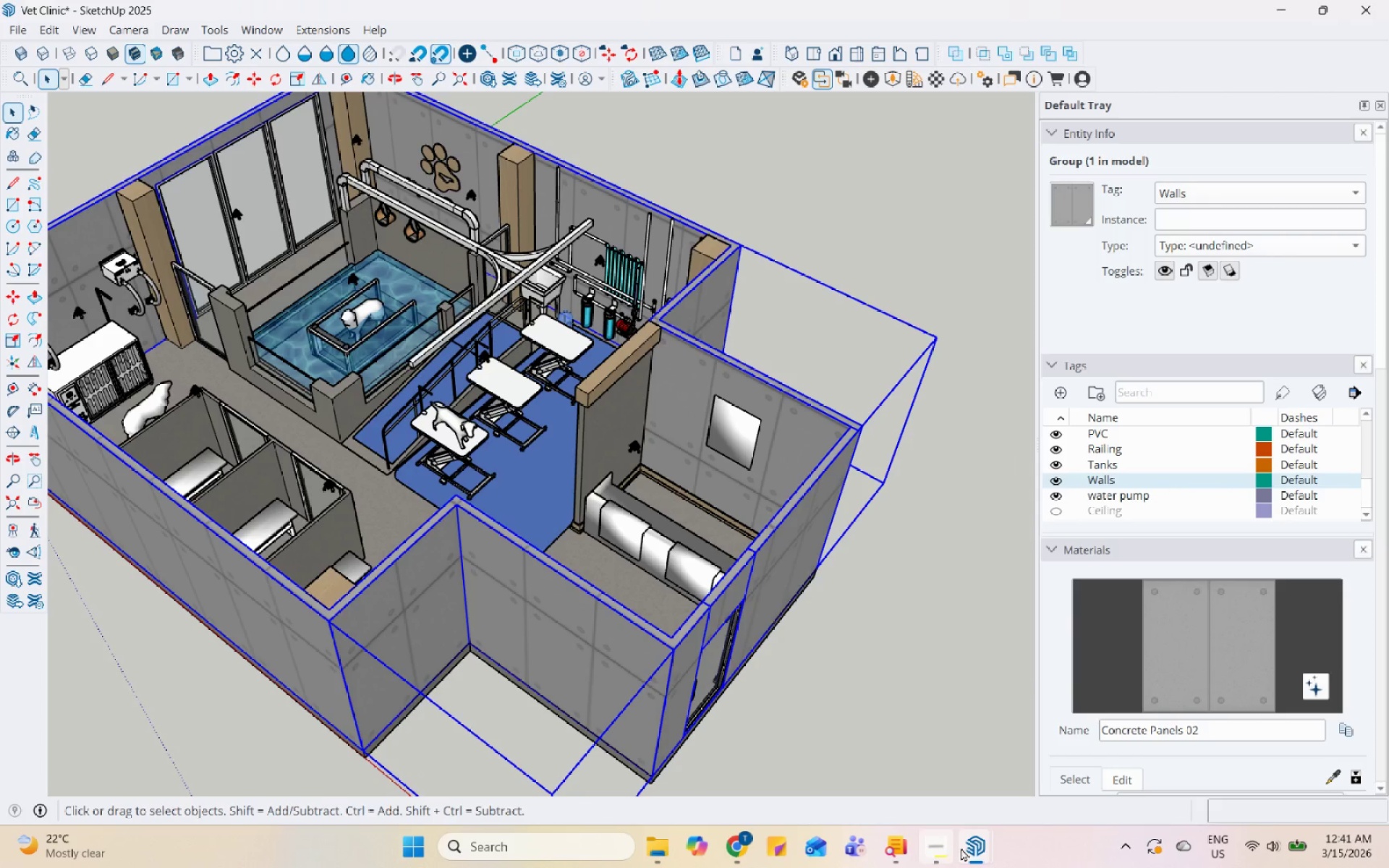 
left_click([972, 849])
 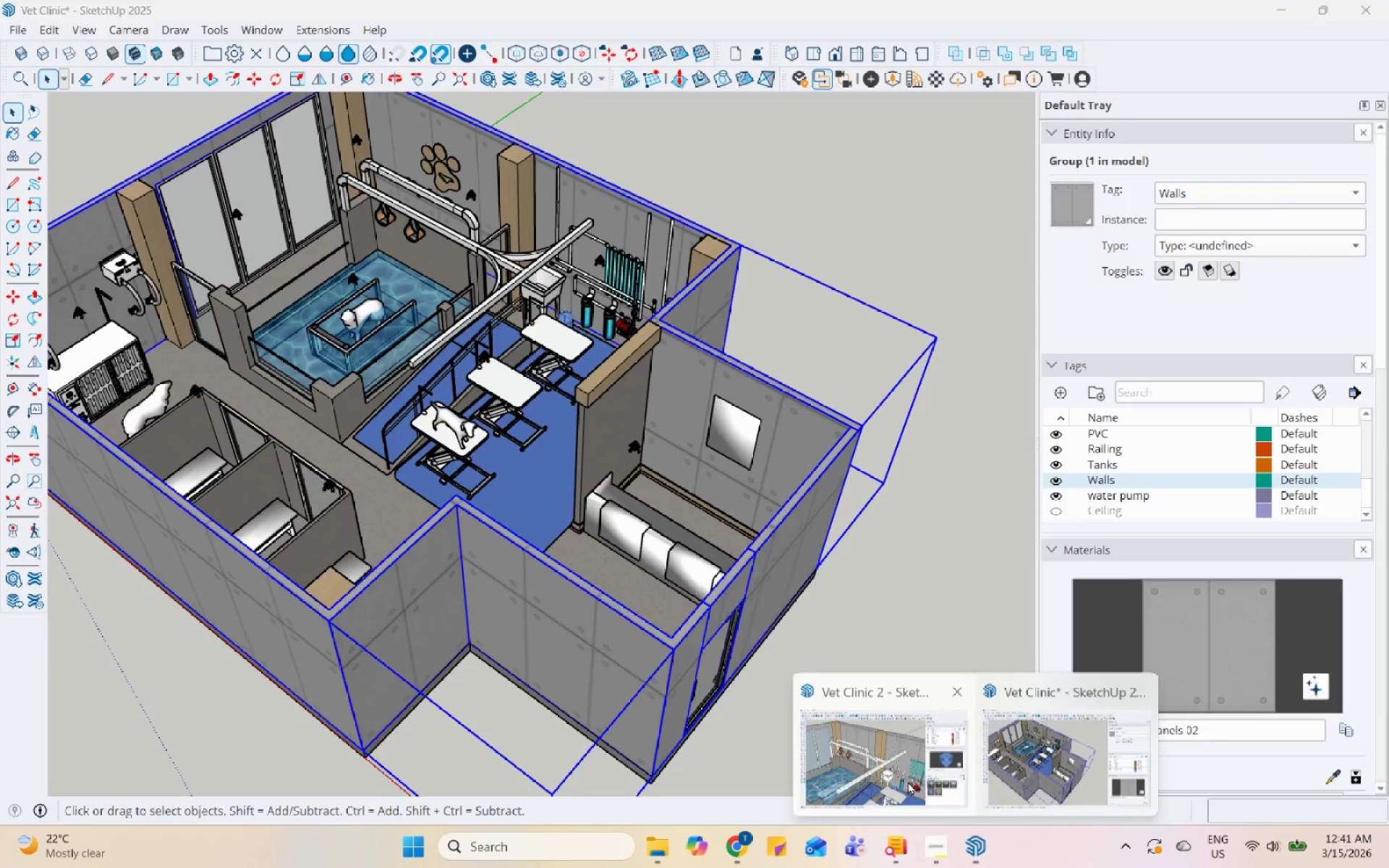 
left_click([900, 760])
 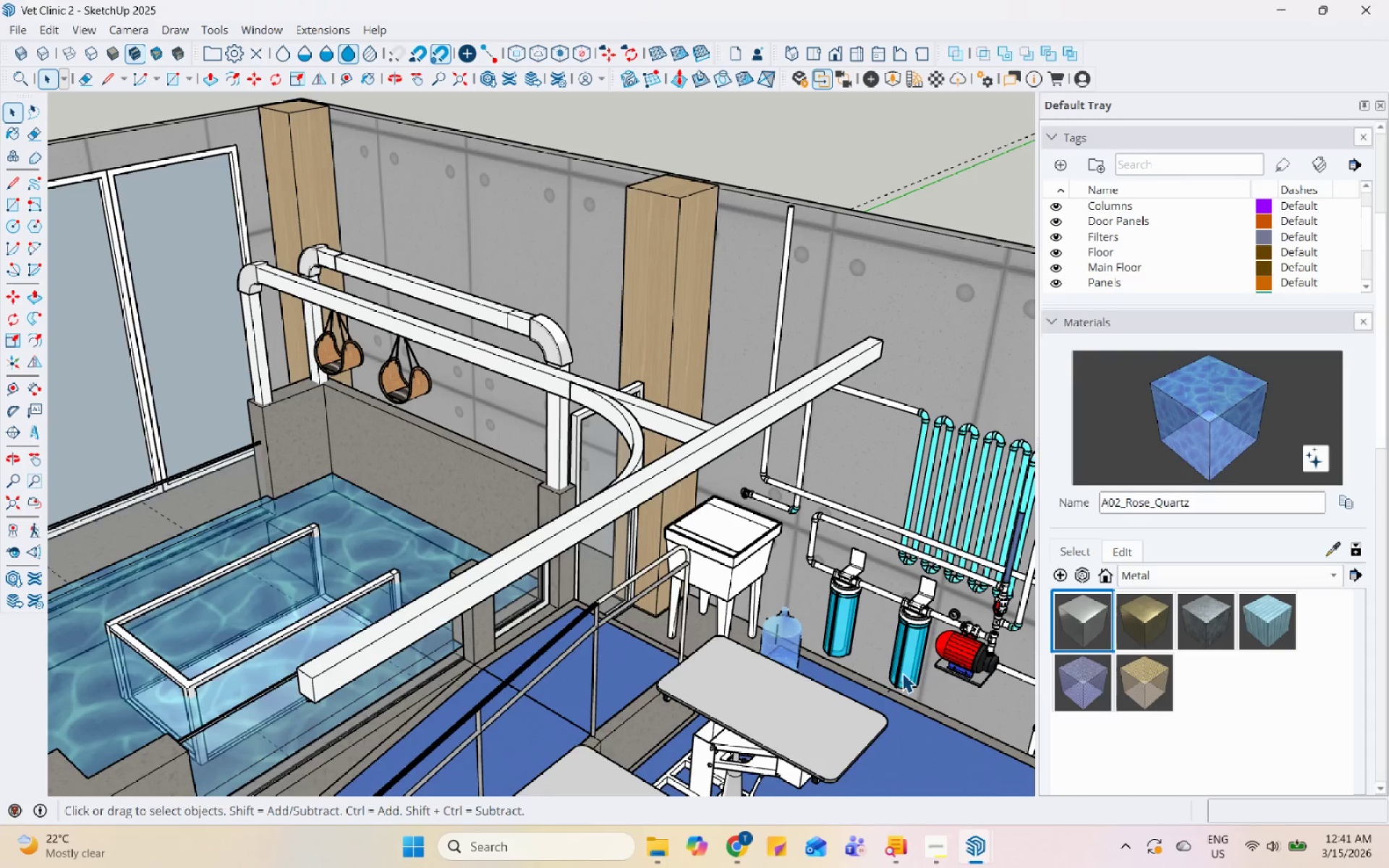 
scroll: coordinate [723, 542], scroll_direction: down, amount: 6.0
 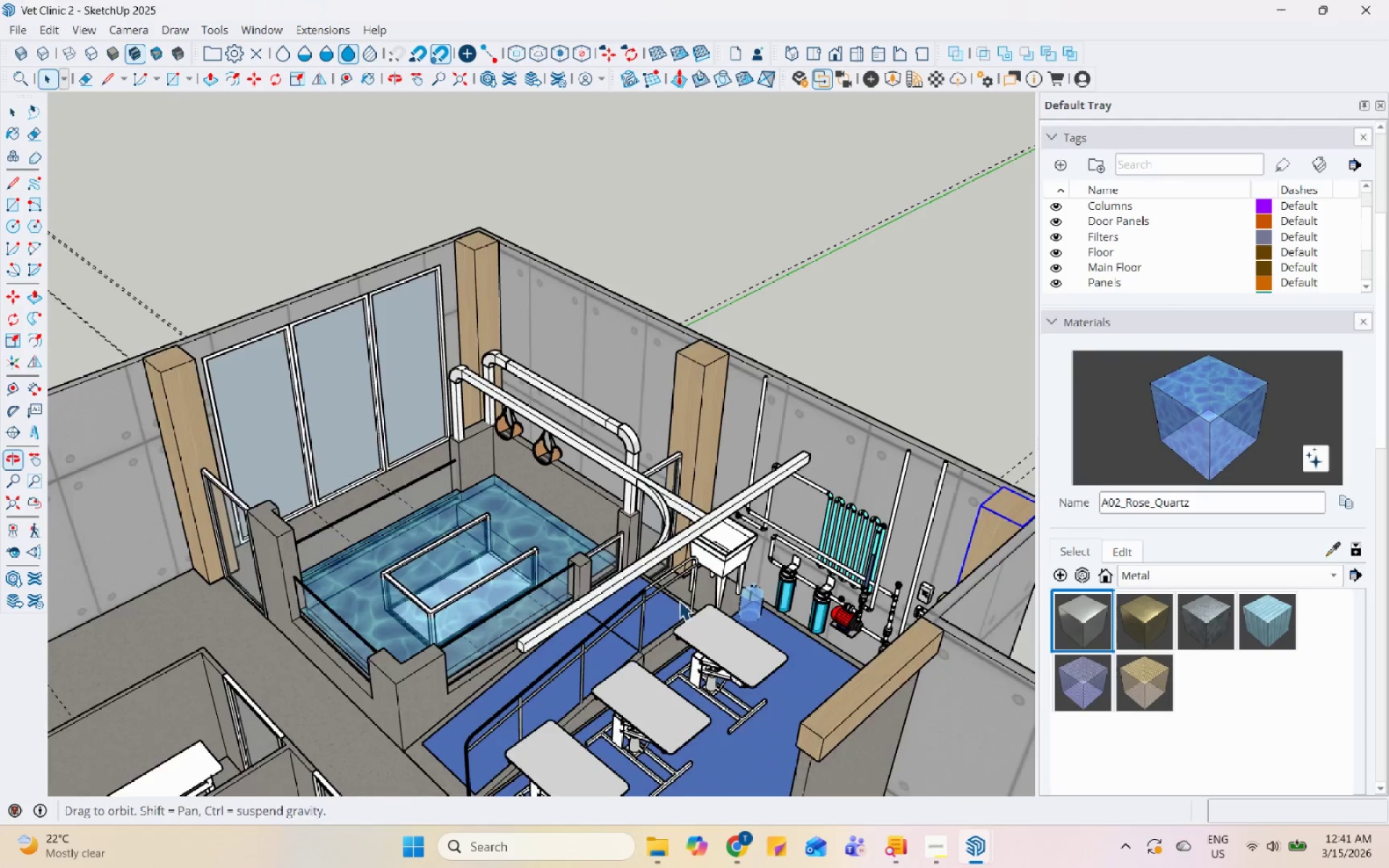 
scroll: coordinate [527, 346], scroll_direction: up, amount: 6.0
 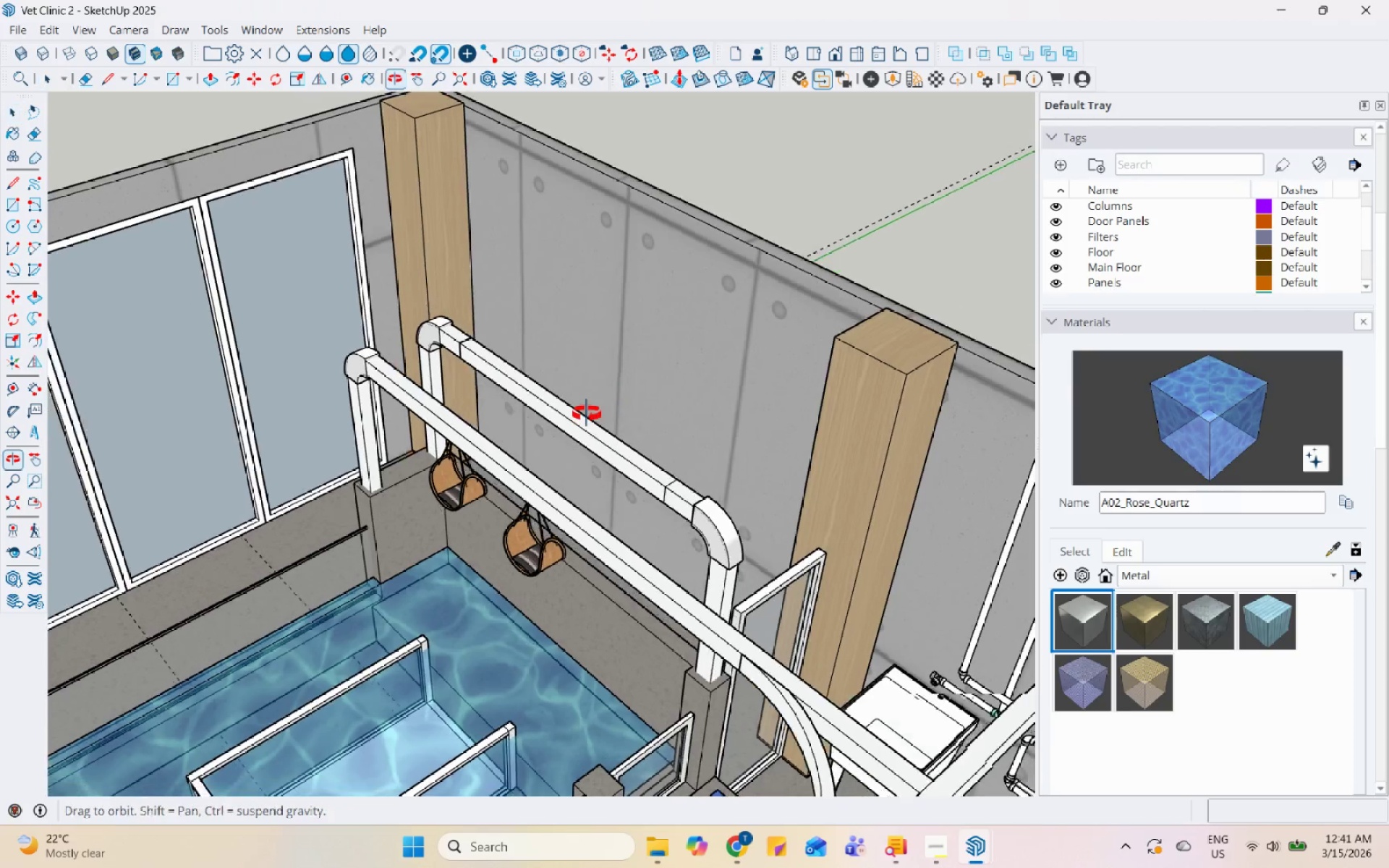 
scroll: coordinate [594, 407], scroll_direction: down, amount: 5.0
 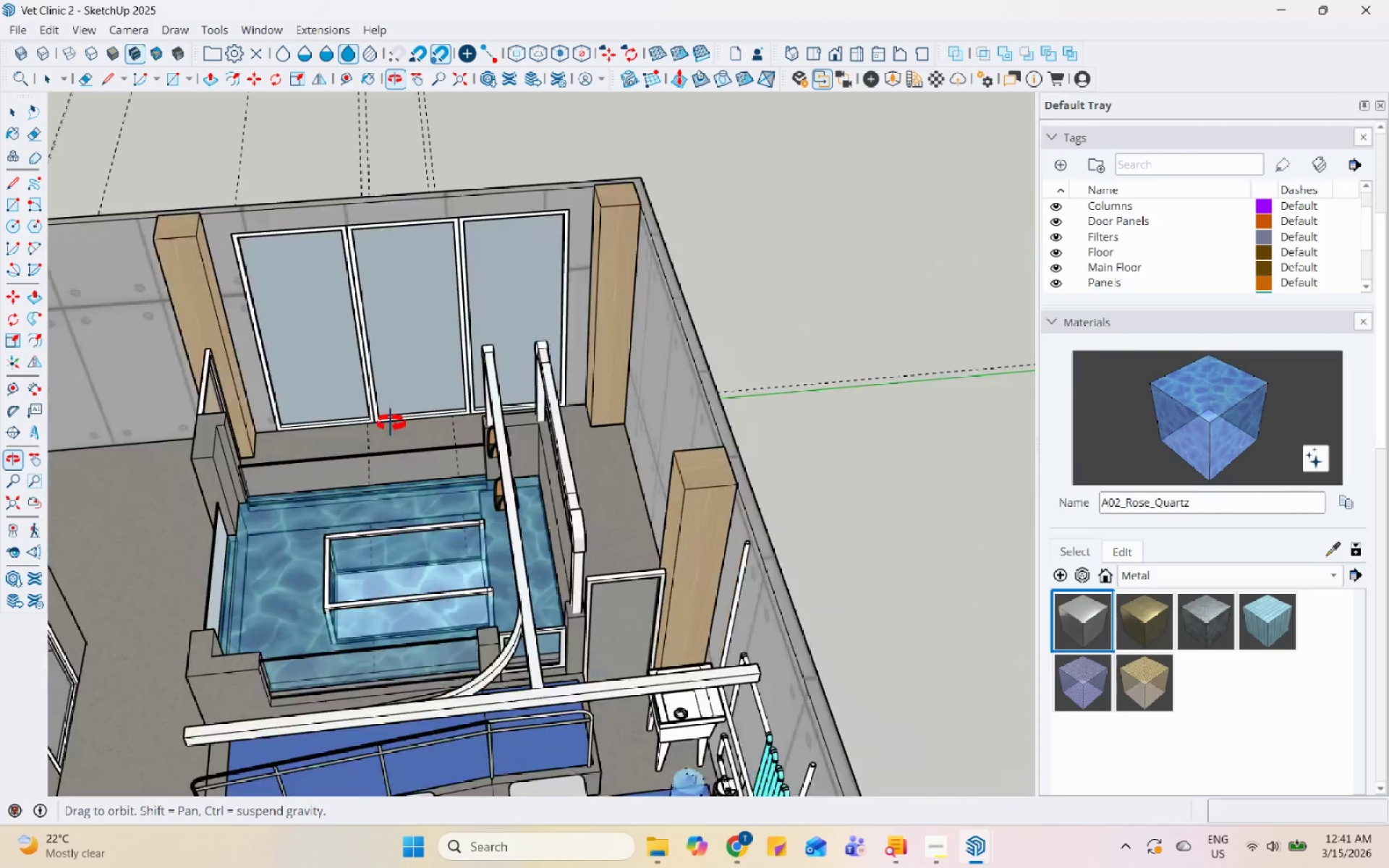 
scroll: coordinate [742, 448], scroll_direction: up, amount: 1.0
 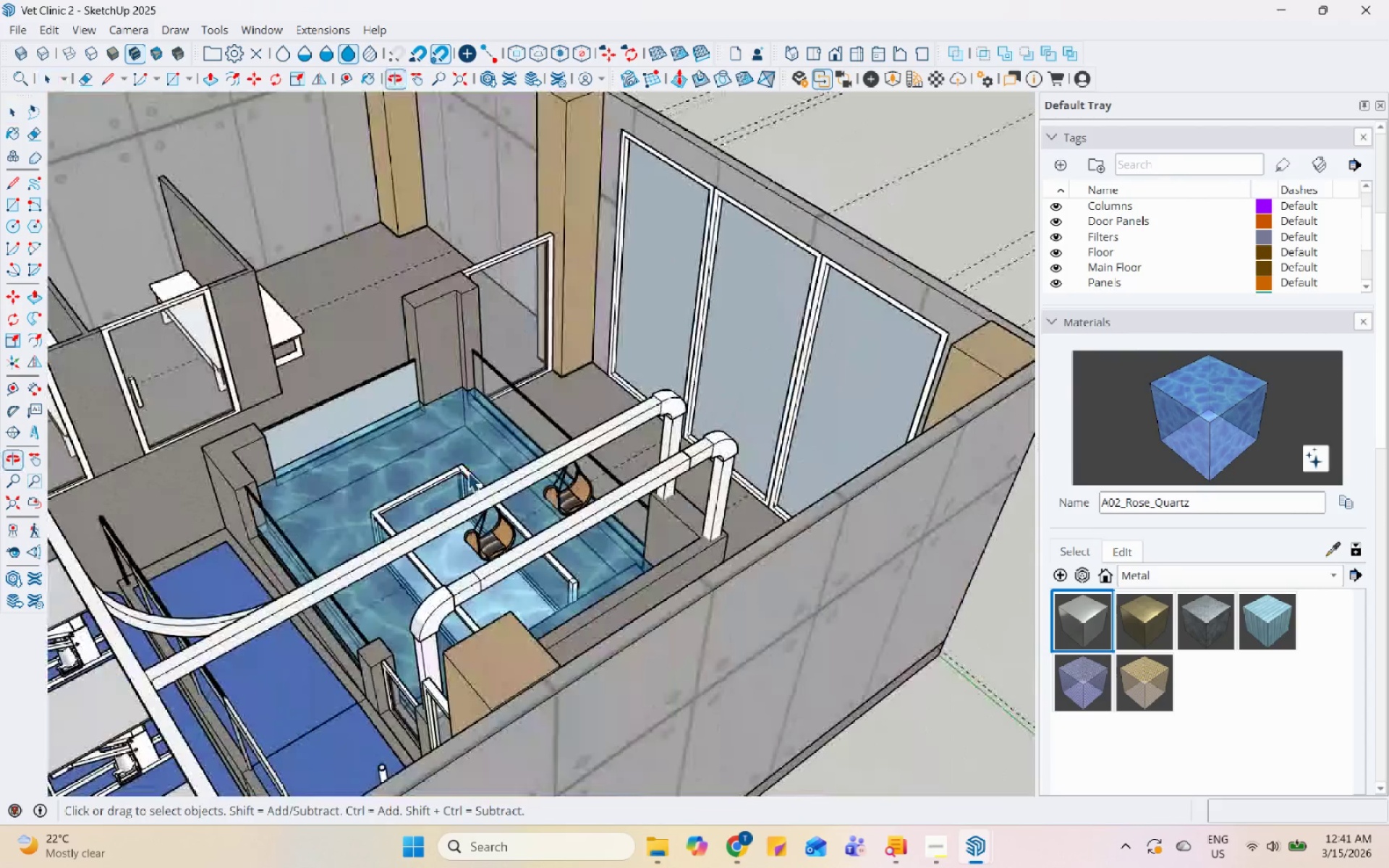 
left_click([646, 401])
 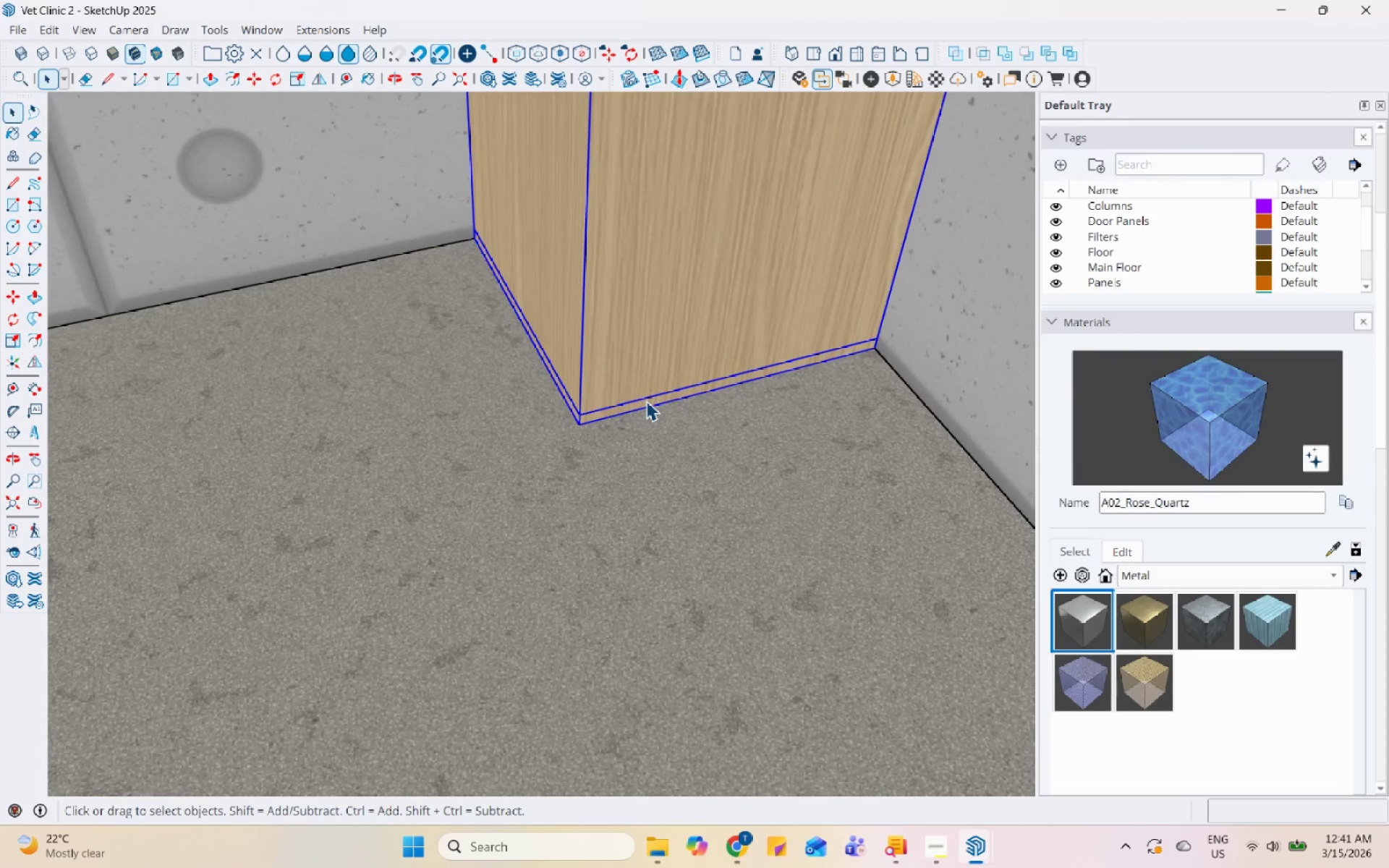 
scroll: coordinate [646, 401], scroll_direction: up, amount: 22.0
 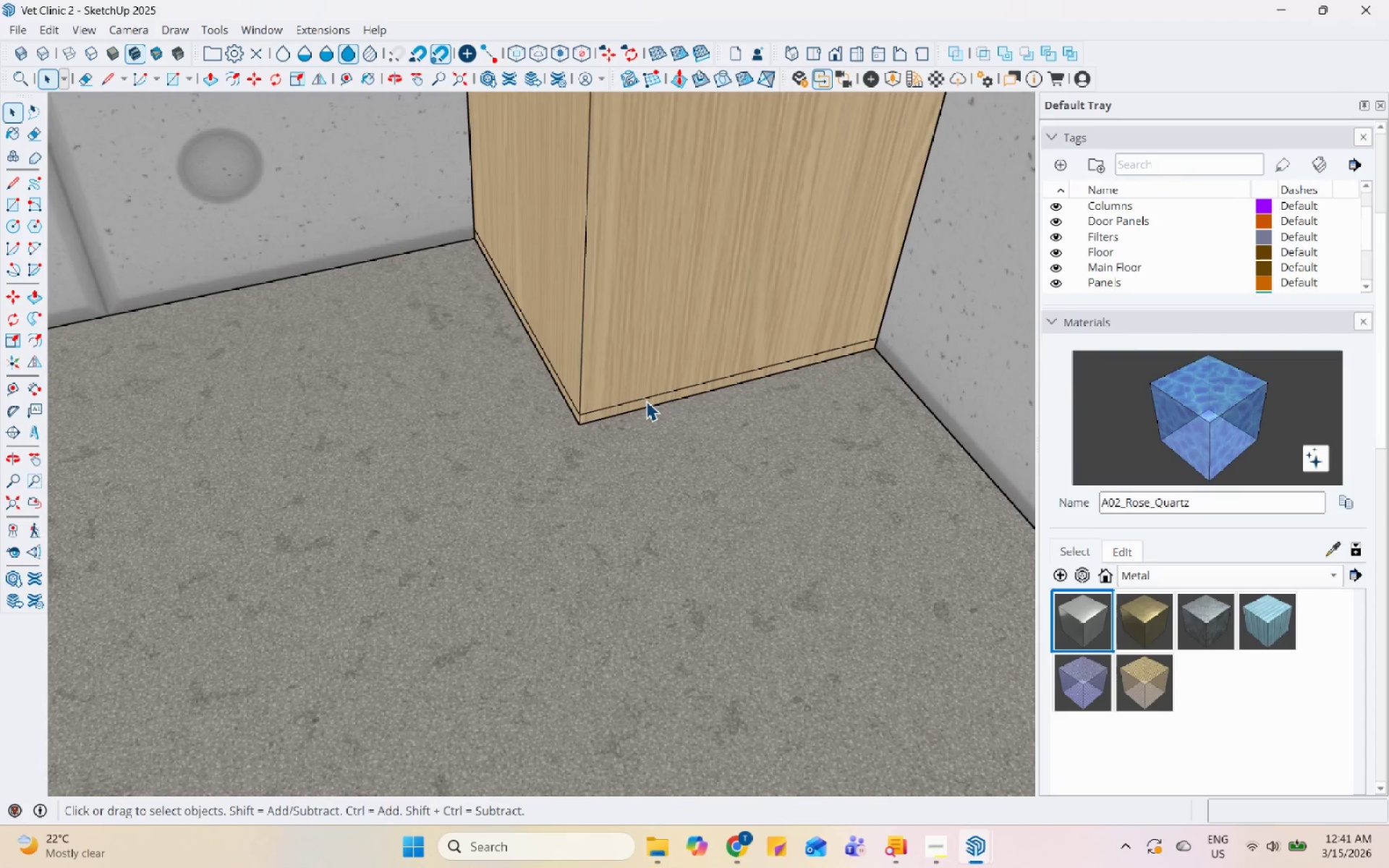 
scroll: coordinate [644, 417], scroll_direction: down, amount: 23.0
 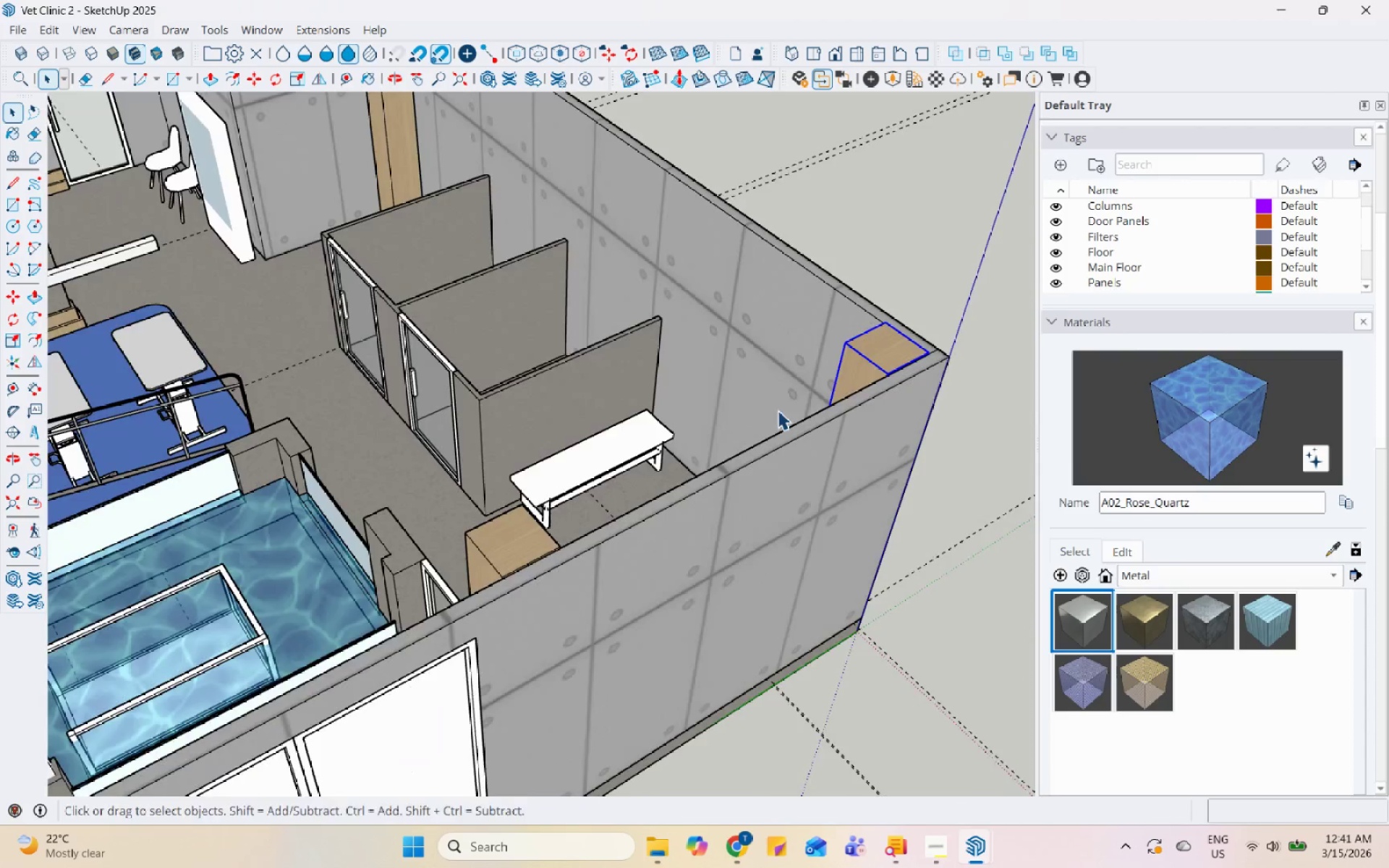 
scroll: coordinate [163, 384], scroll_direction: up, amount: 1.0
 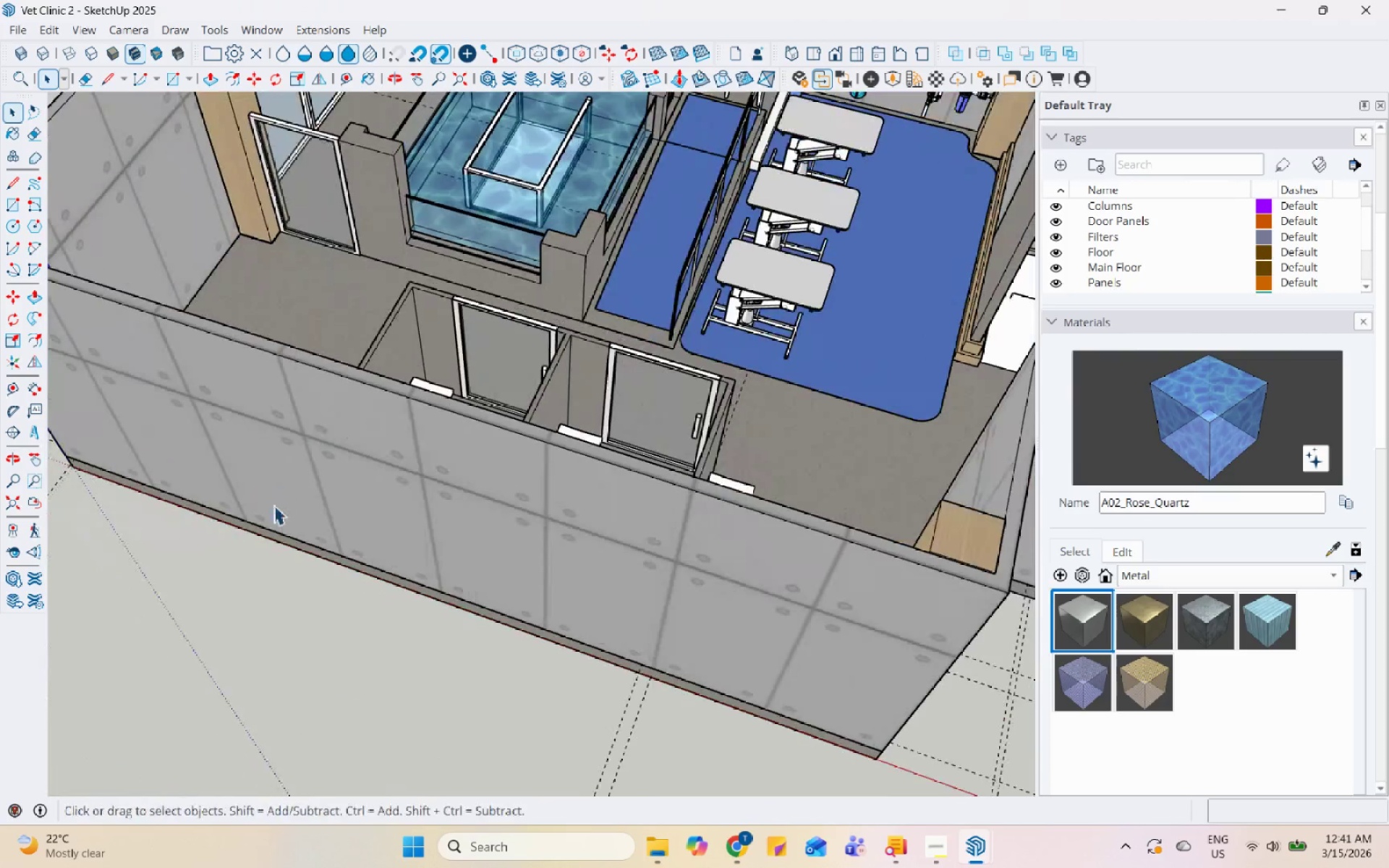 
scroll: coordinate [300, 566], scroll_direction: down, amount: 6.0
 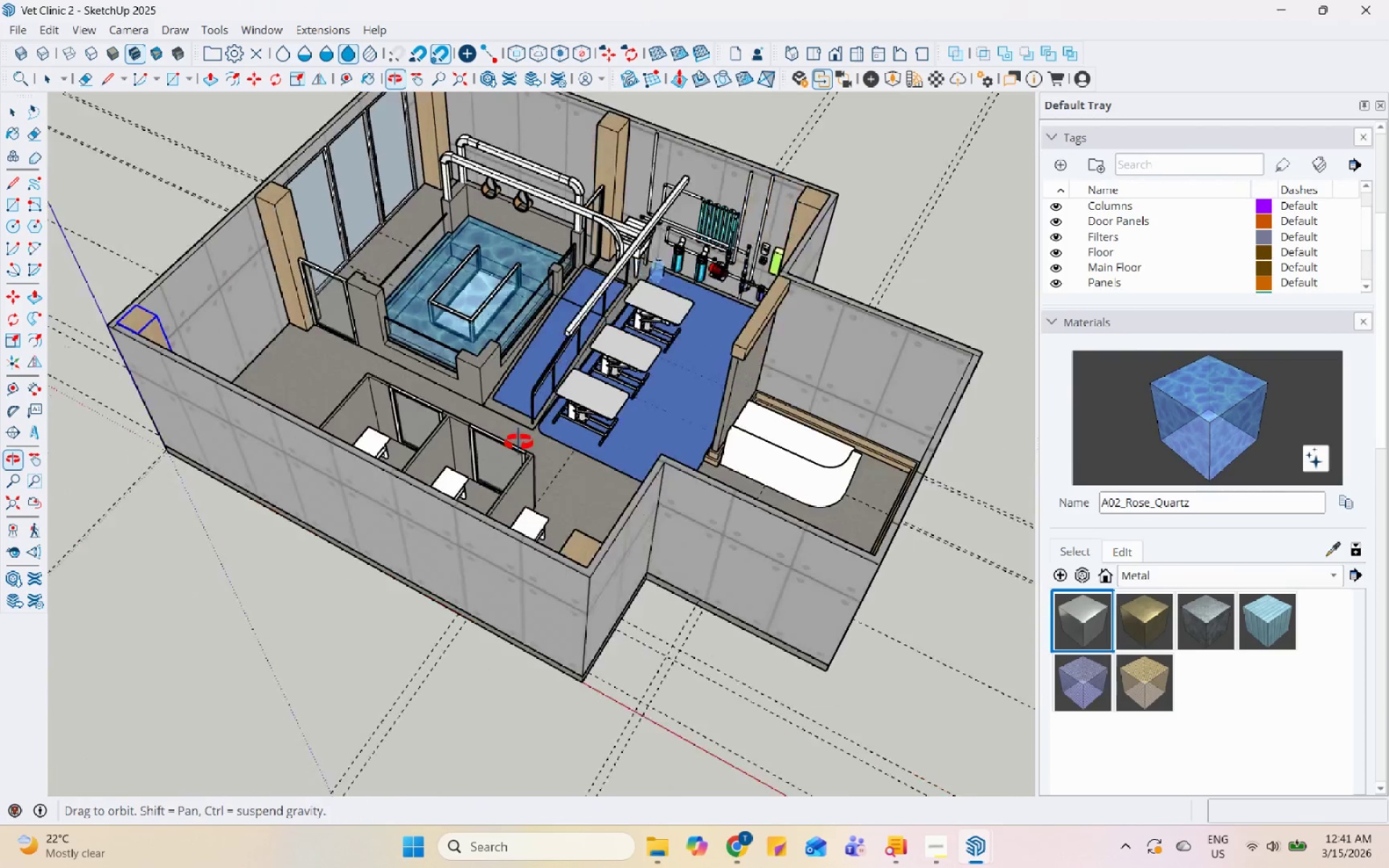 
scroll: coordinate [611, 522], scroll_direction: up, amount: 13.0
 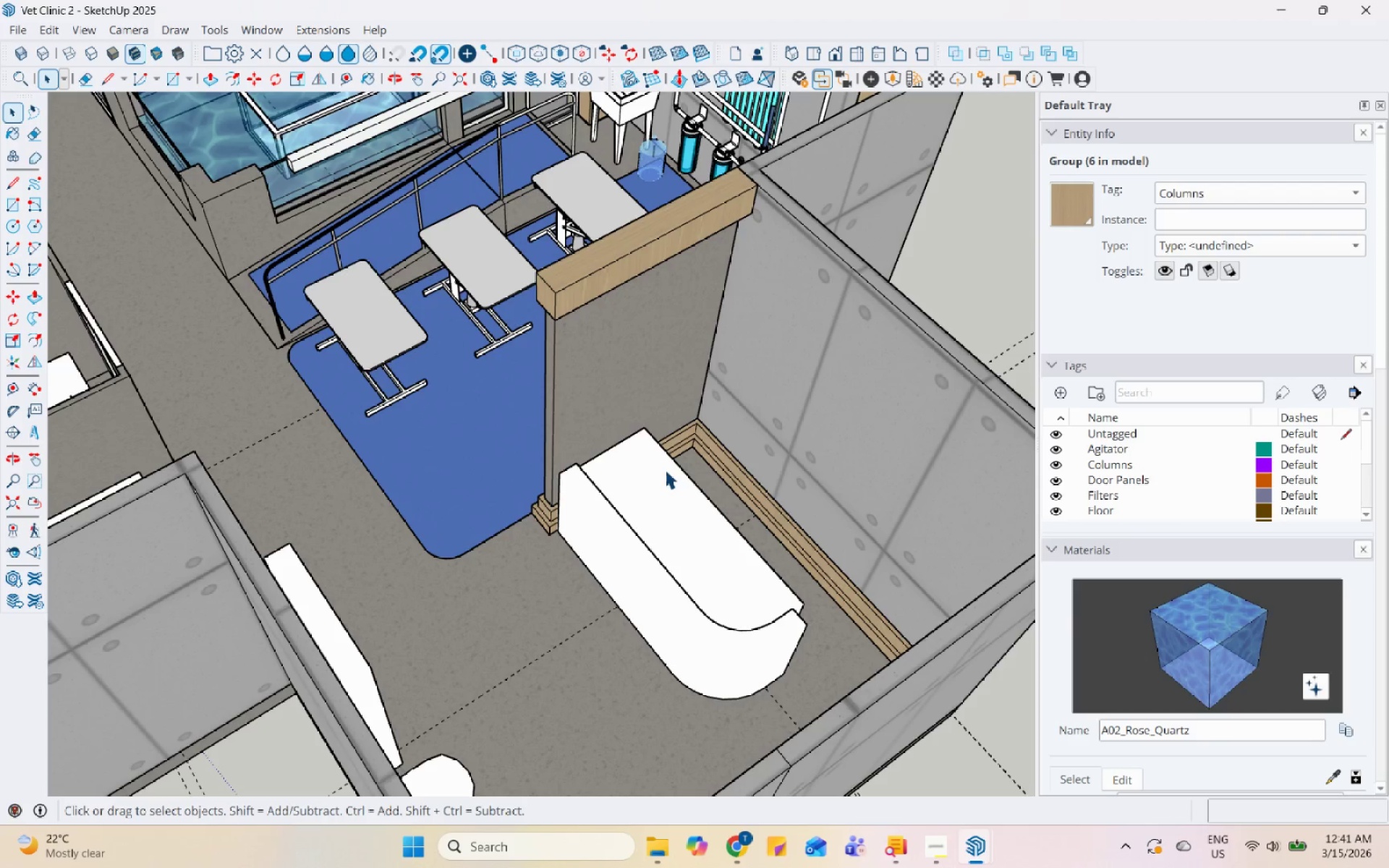 
scroll: coordinate [665, 469], scroll_direction: down, amount: 4.0
 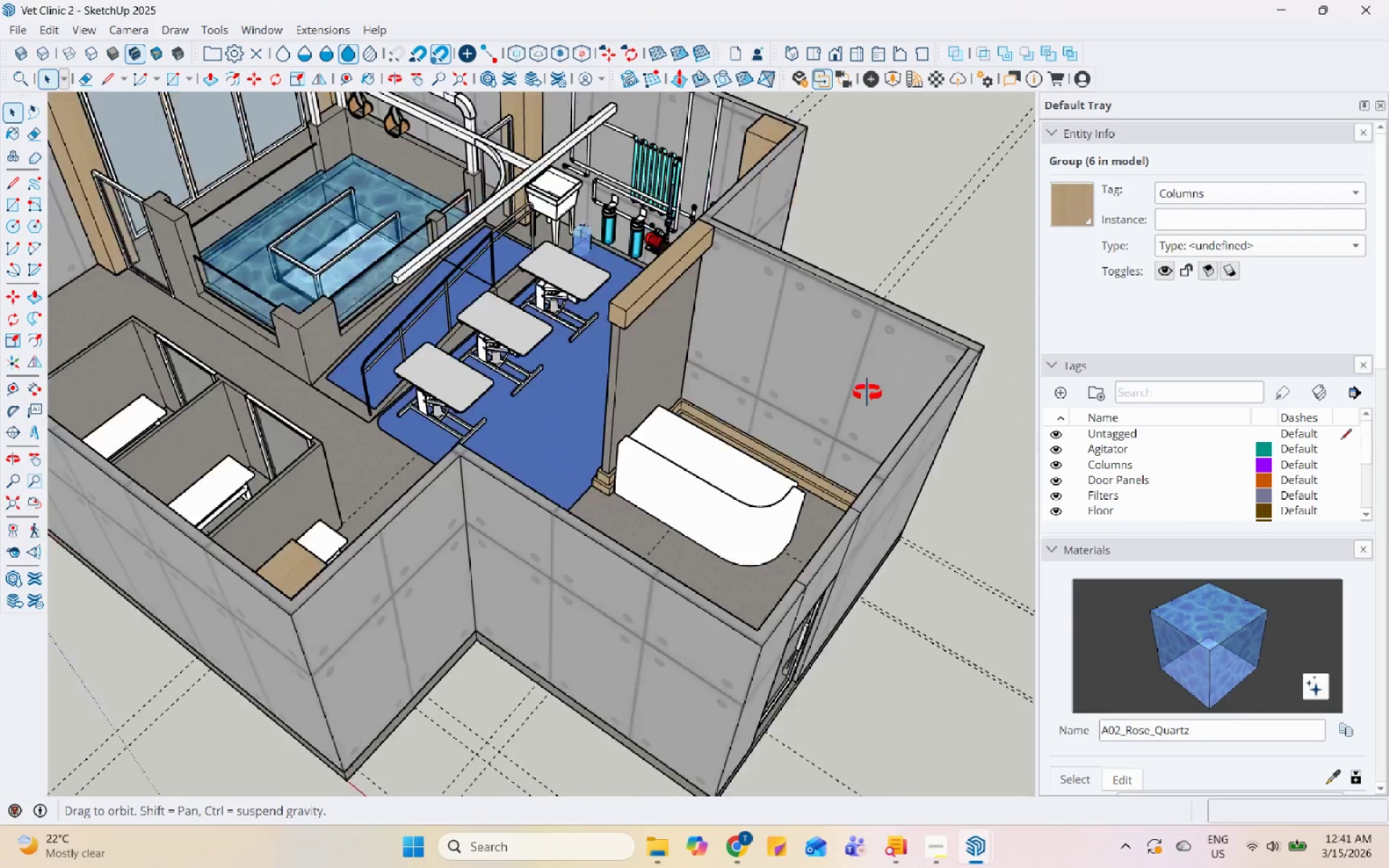 
scroll: coordinate [699, 406], scroll_direction: up, amount: 2.0
 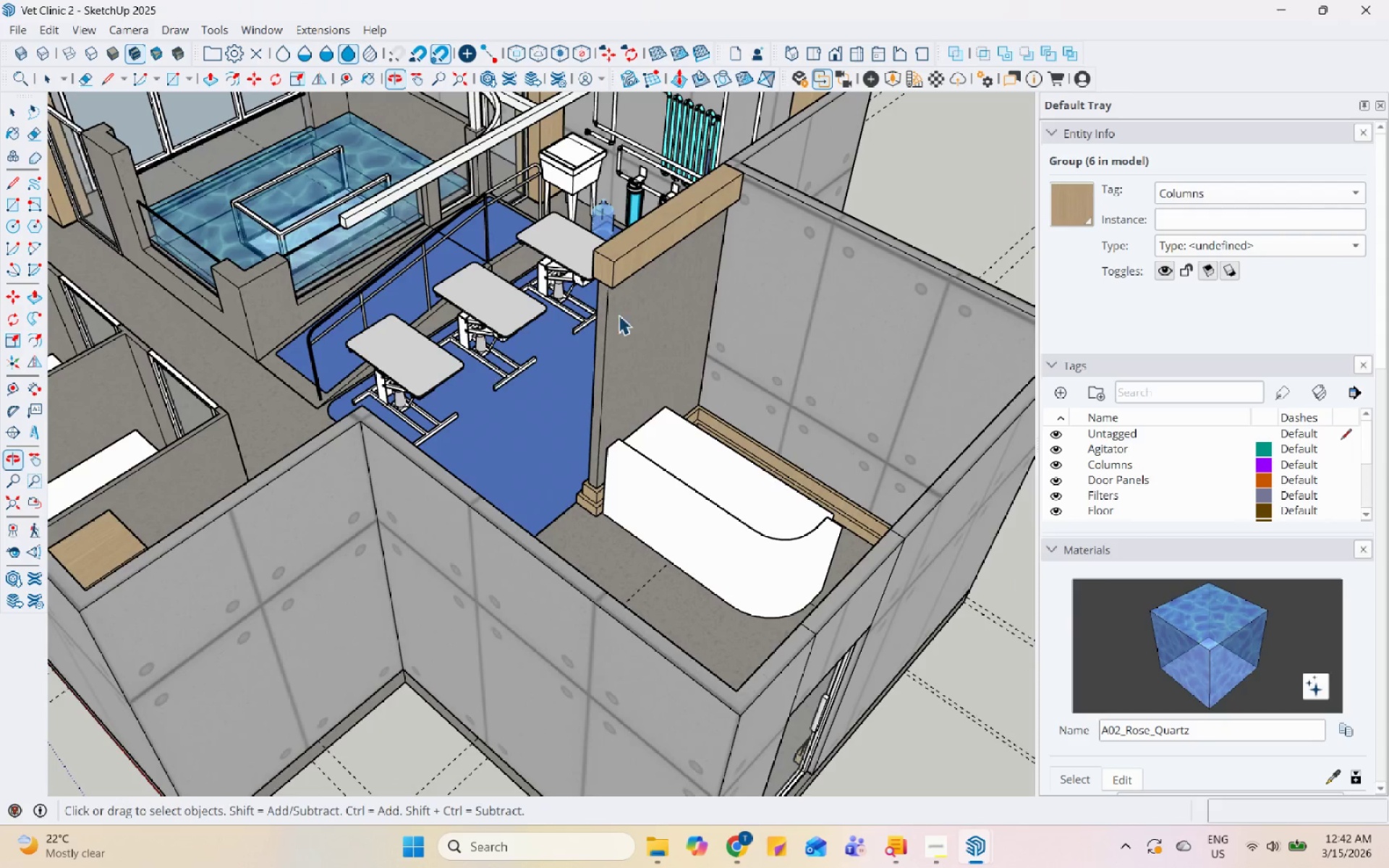 
scroll: coordinate [534, 386], scroll_direction: down, amount: 4.0
 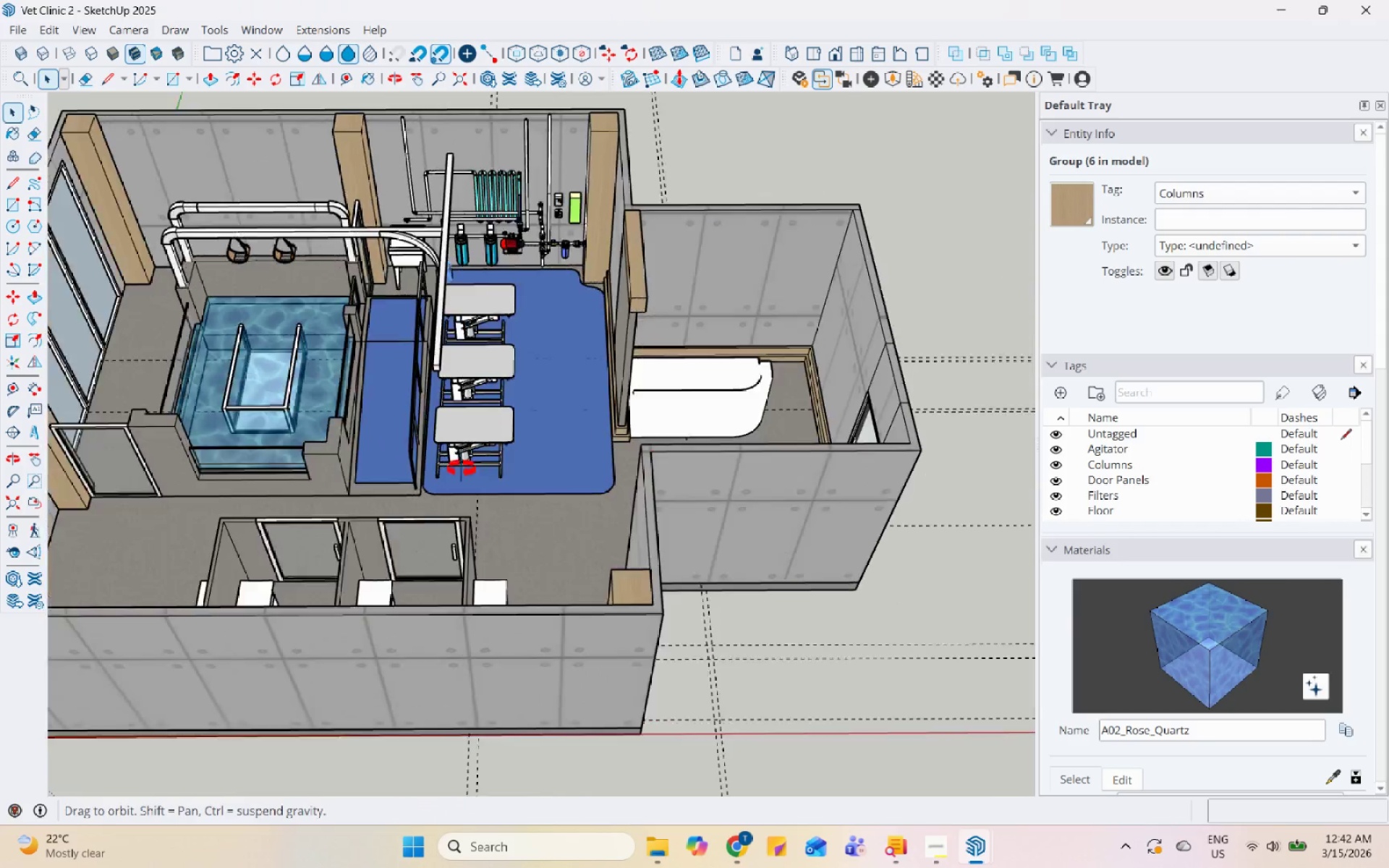 
left_click([730, 385])
 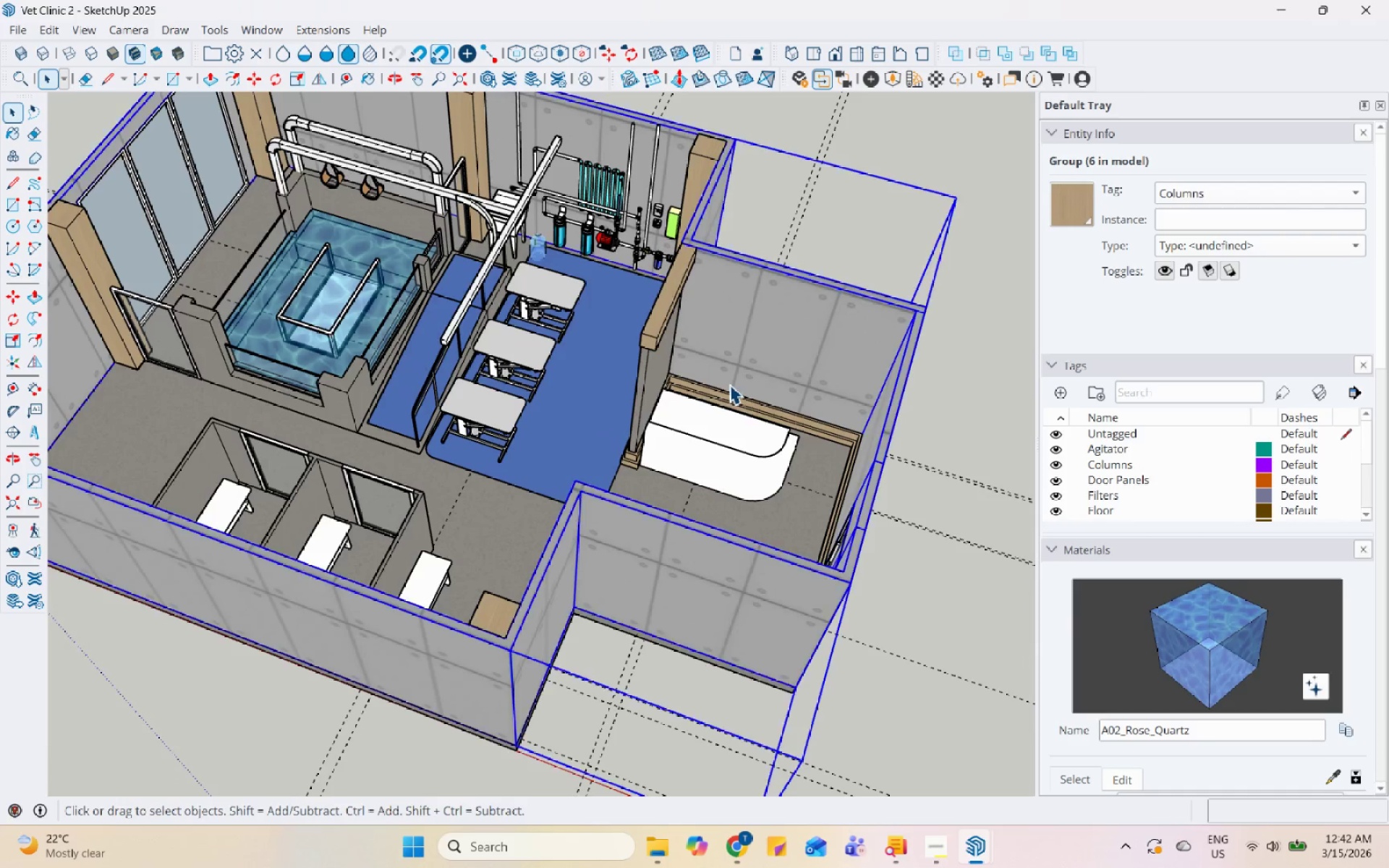 
scroll: coordinate [596, 380], scroll_direction: up, amount: 1.0
 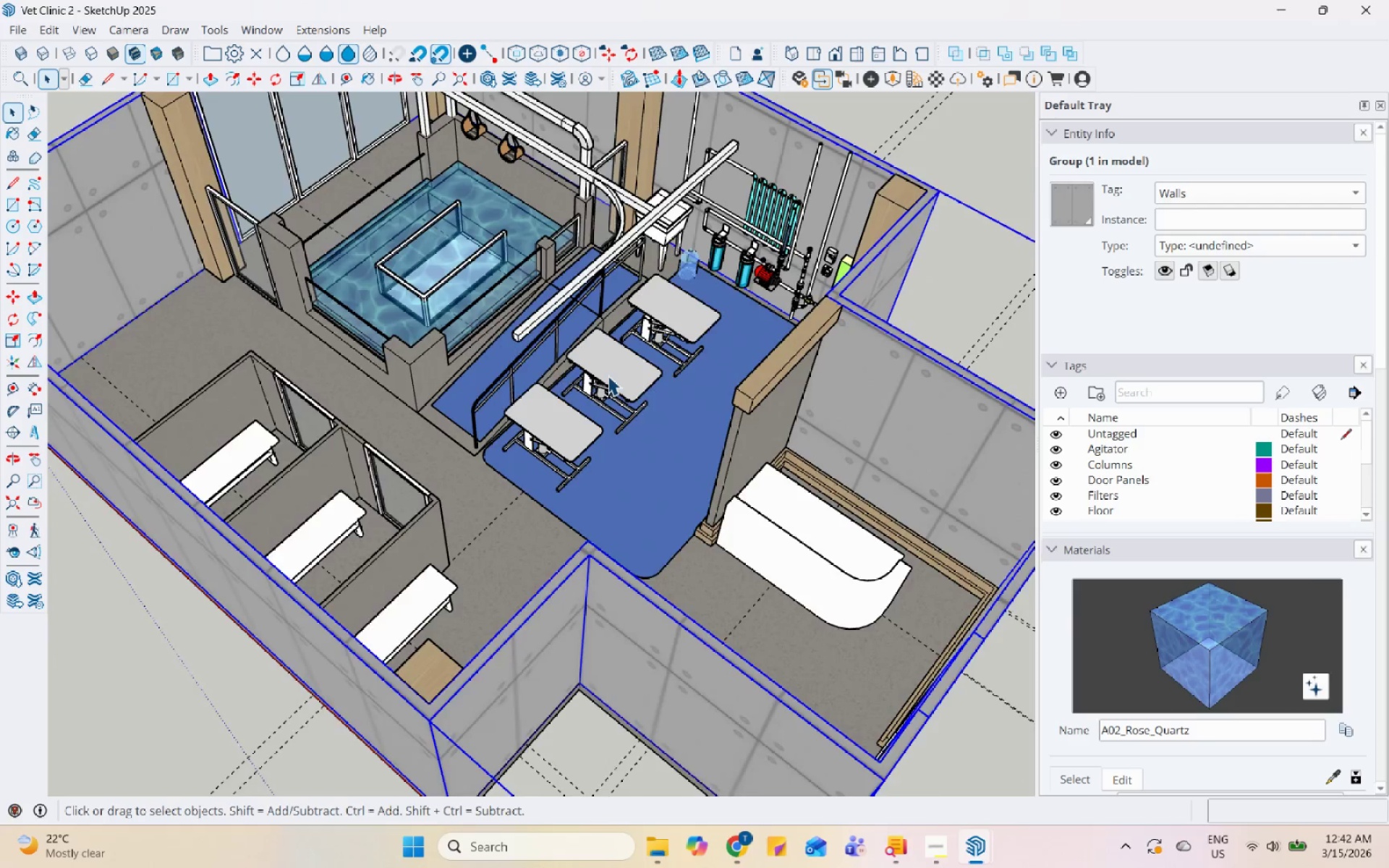 
scroll: coordinate [610, 378], scroll_direction: down, amount: 5.0
 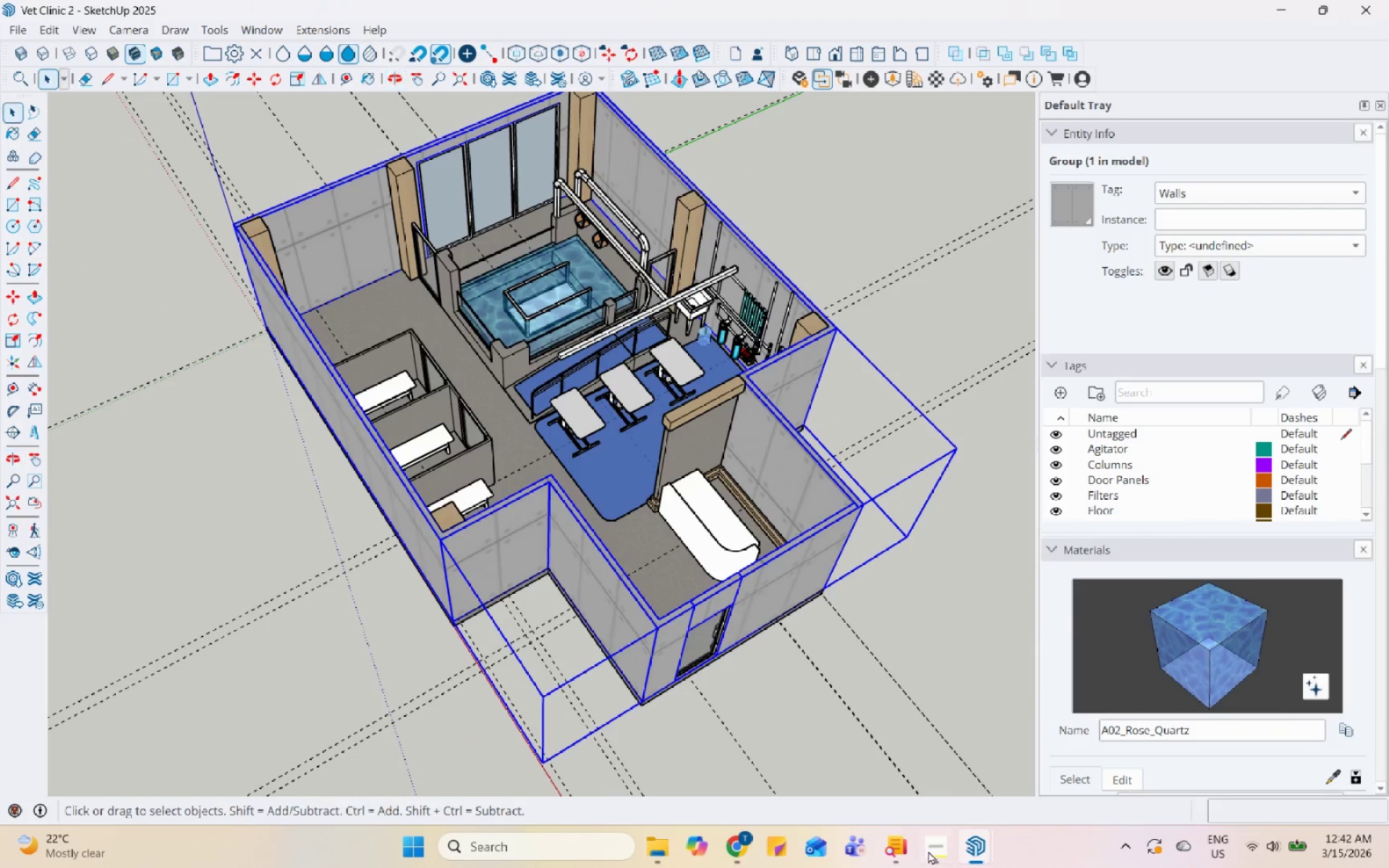 
left_click([959, 867])
 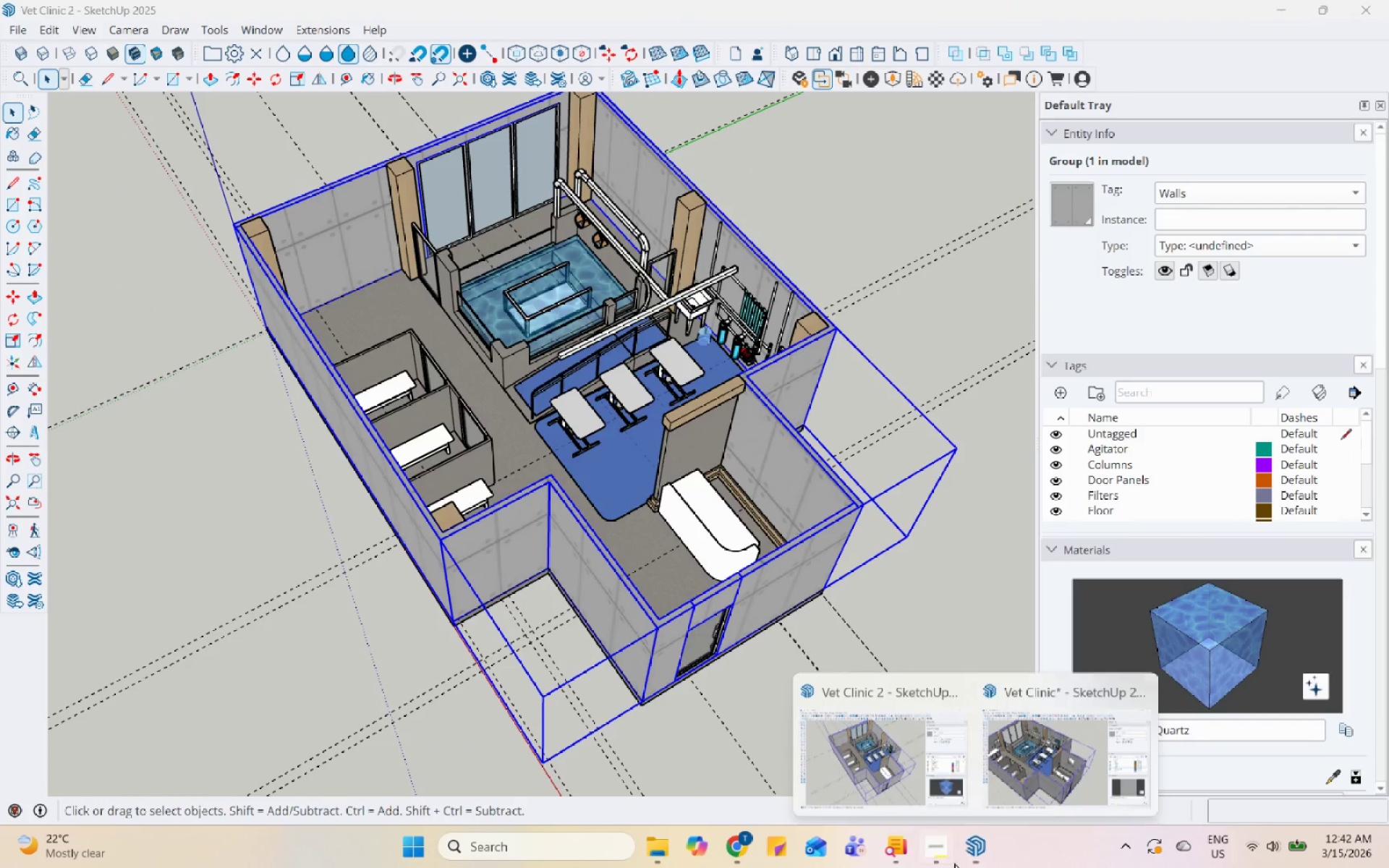 
left_click([934, 854])